 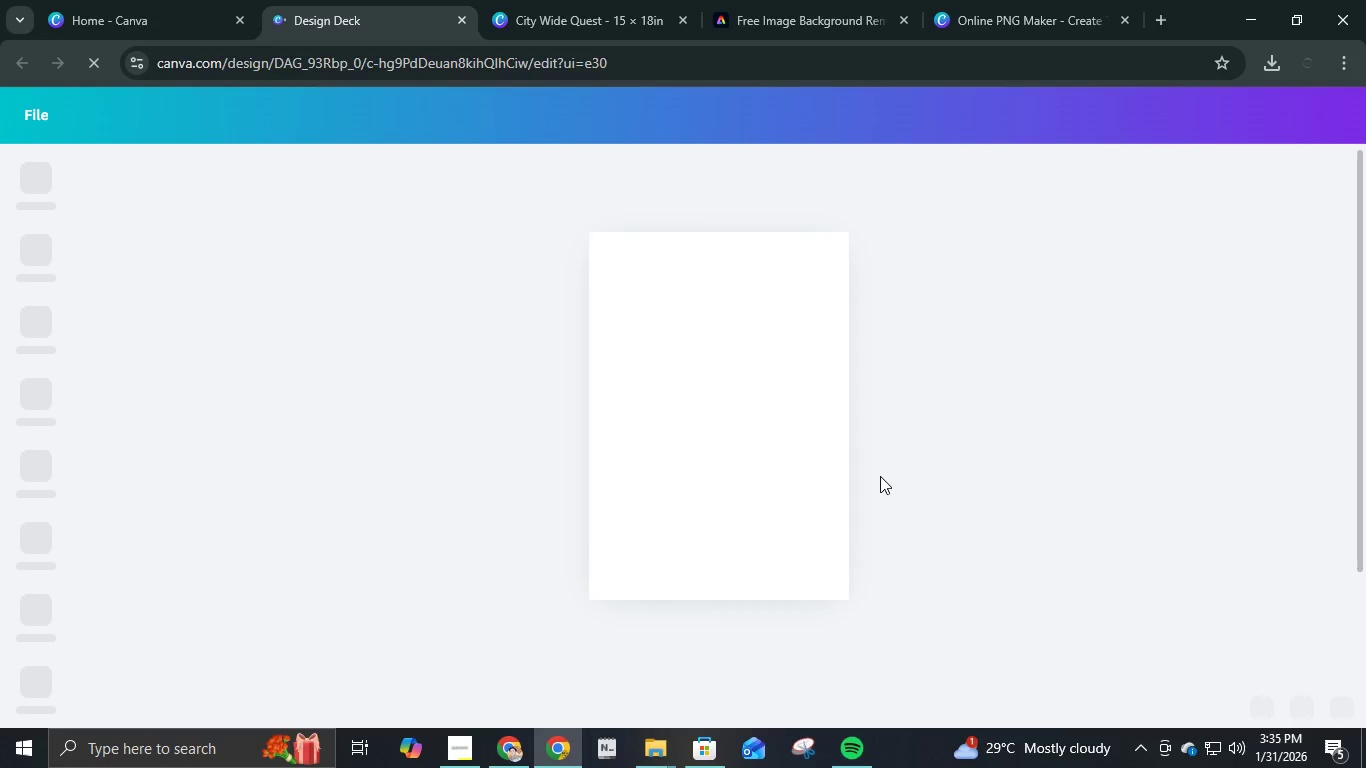 
left_click([757, 640])
 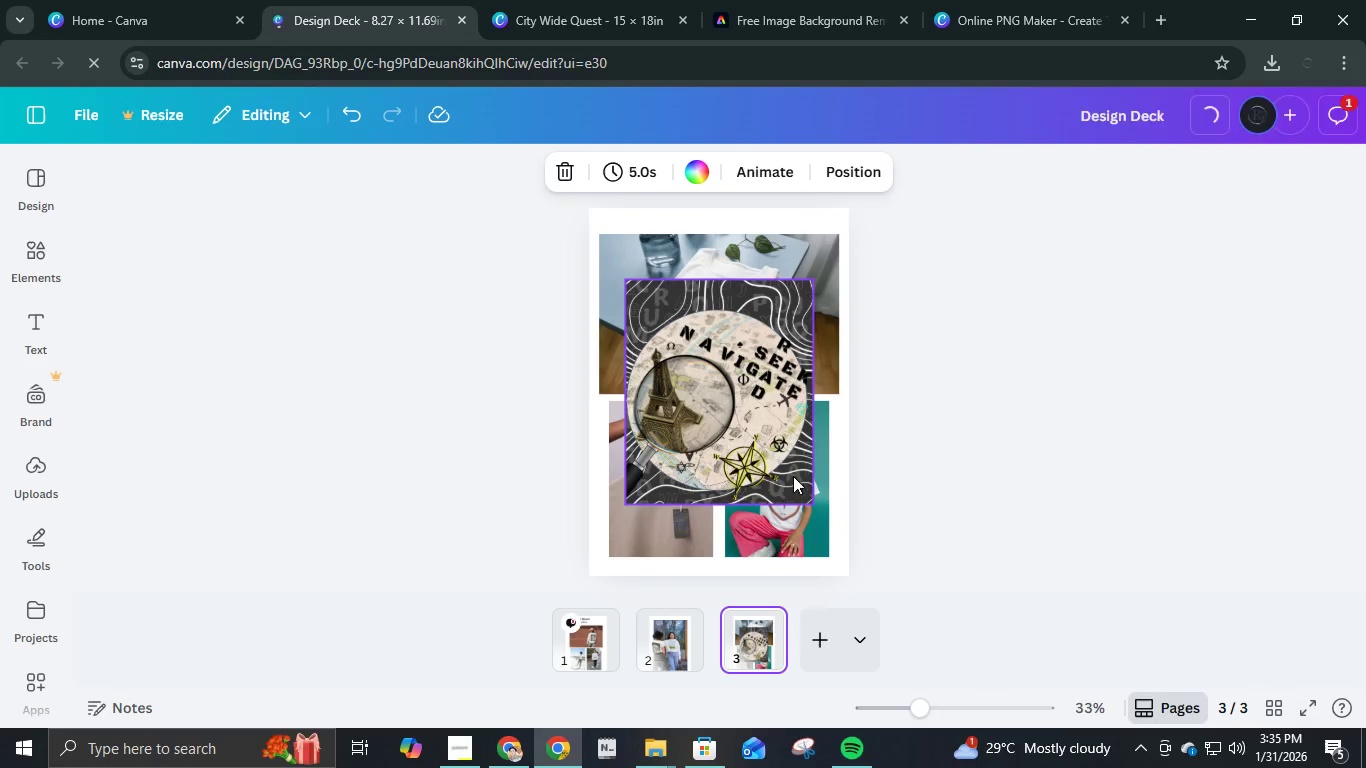 
left_click([942, 432])
 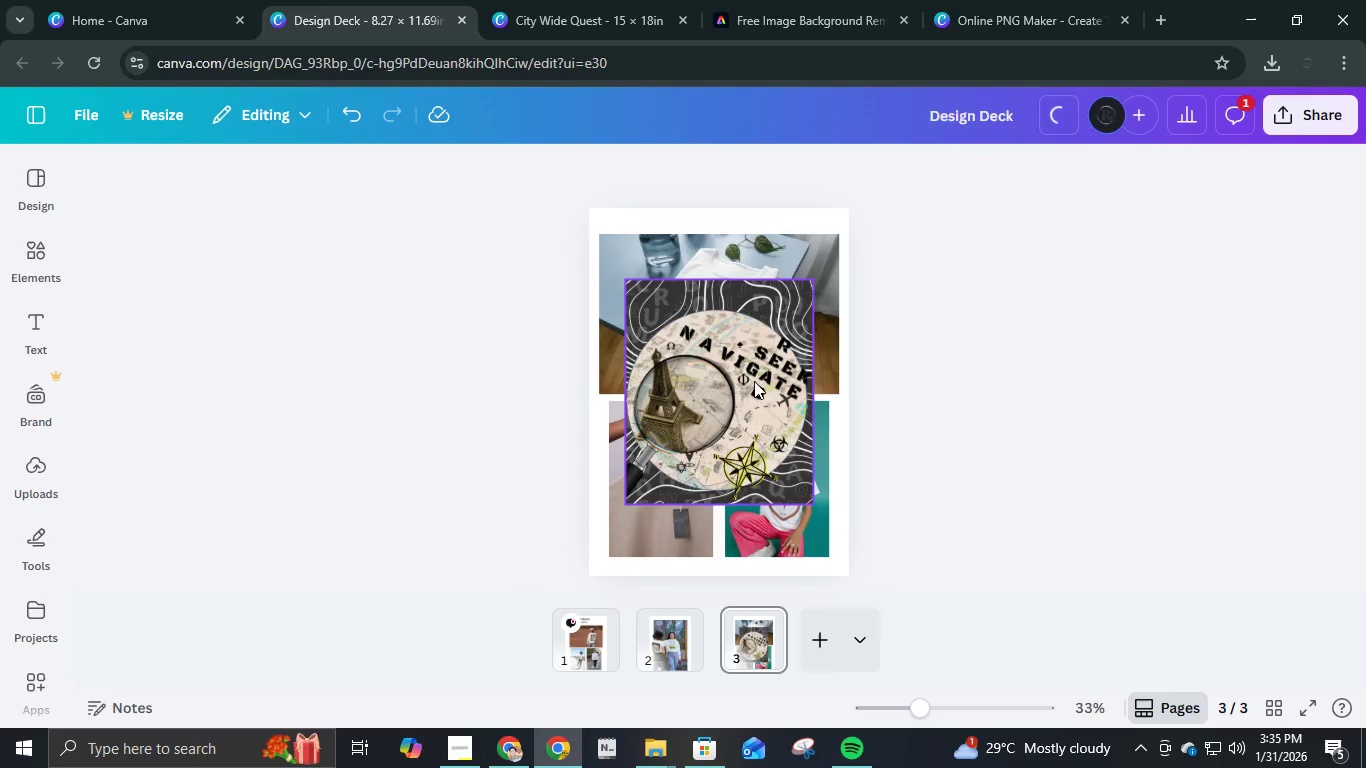 
left_click([754, 381])
 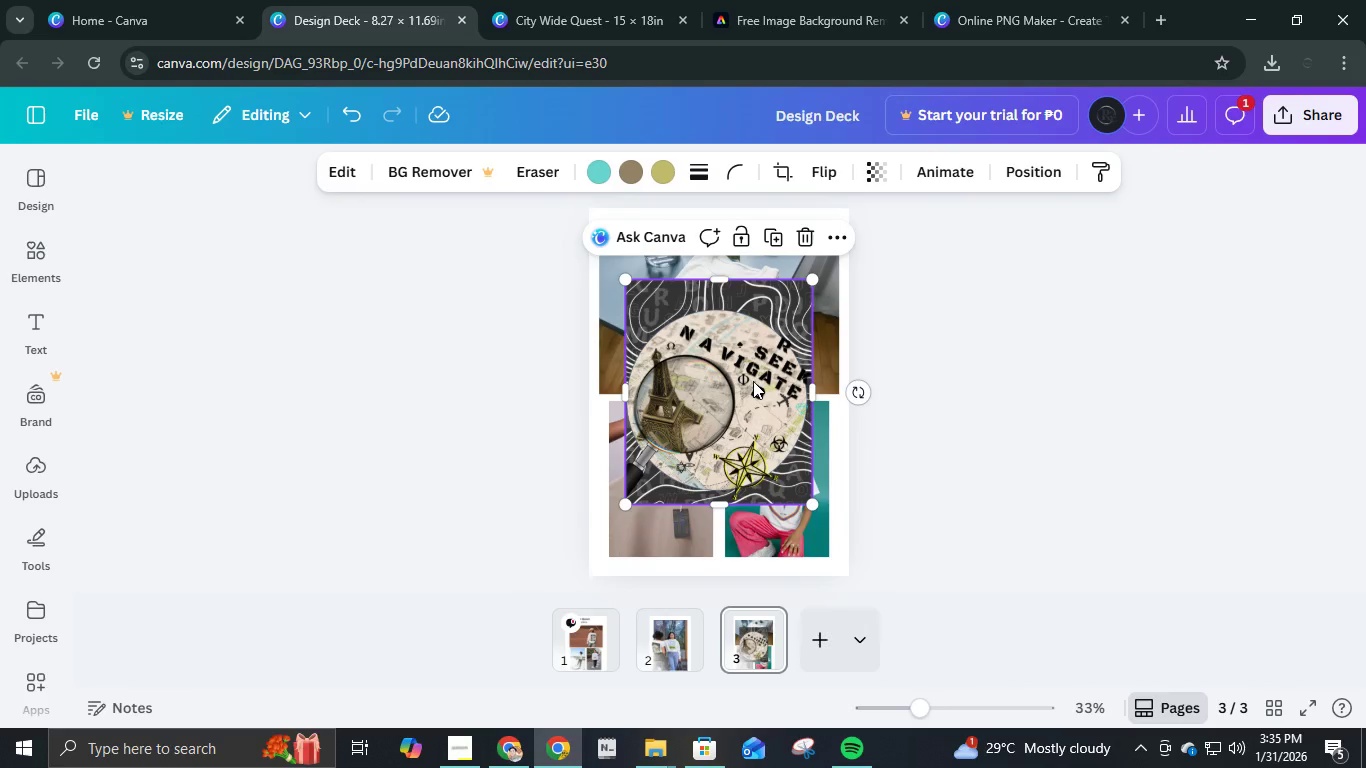 
key(Control+ControlLeft)
 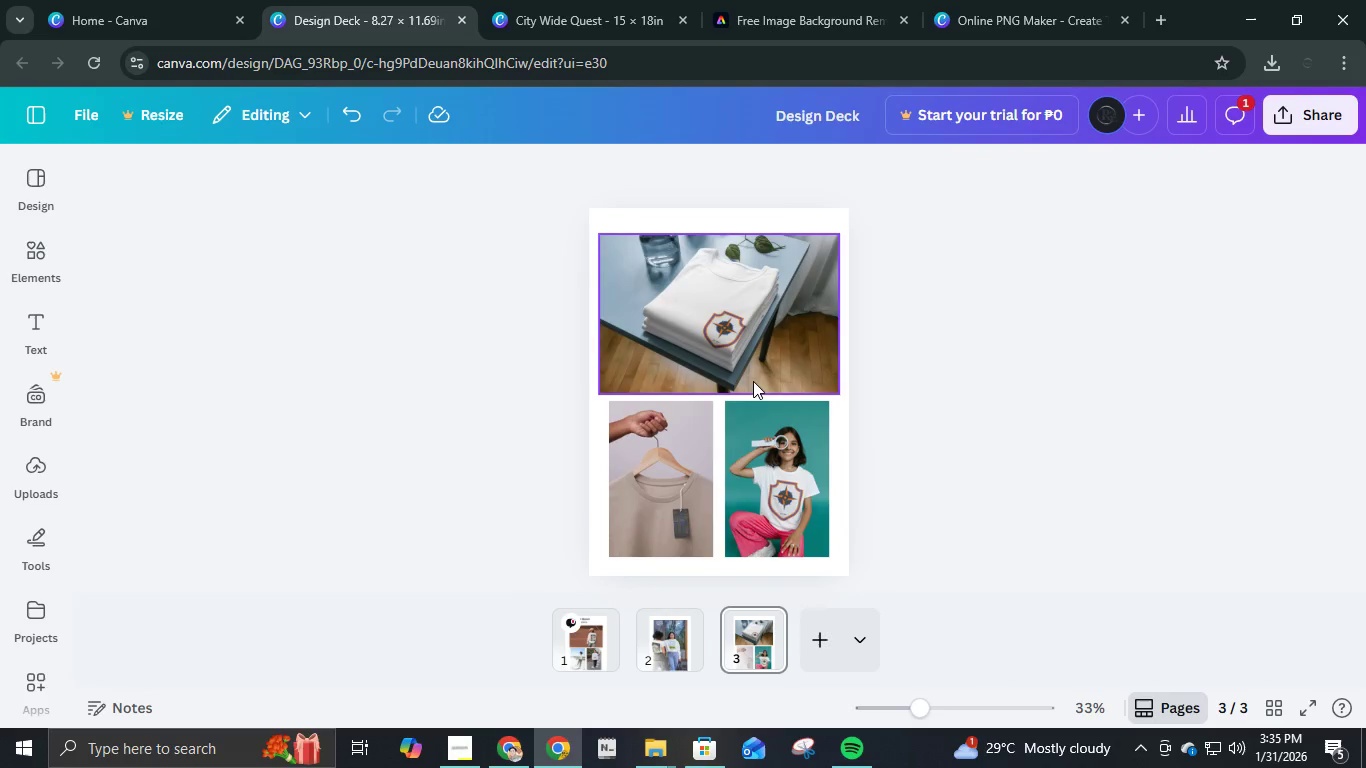 
key(Control+X)
 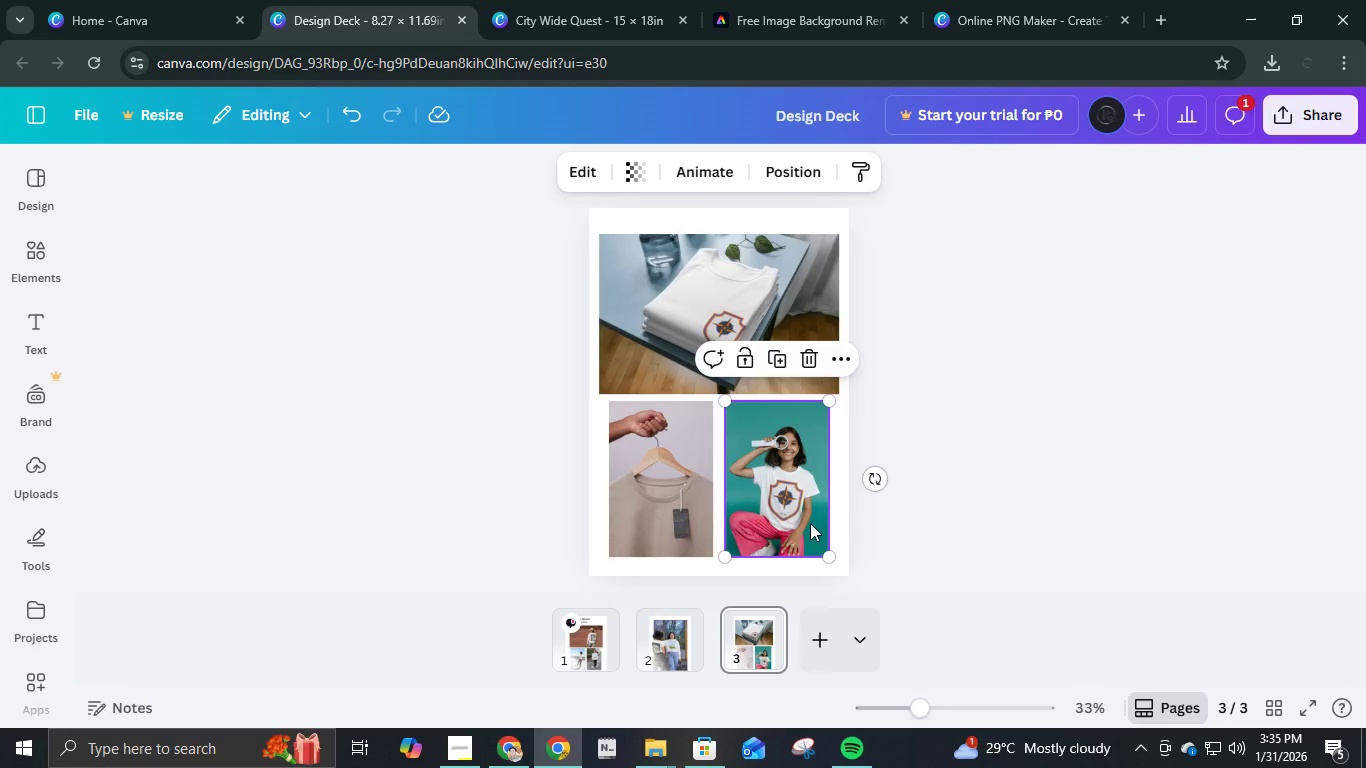 
double_click([808, 522])
 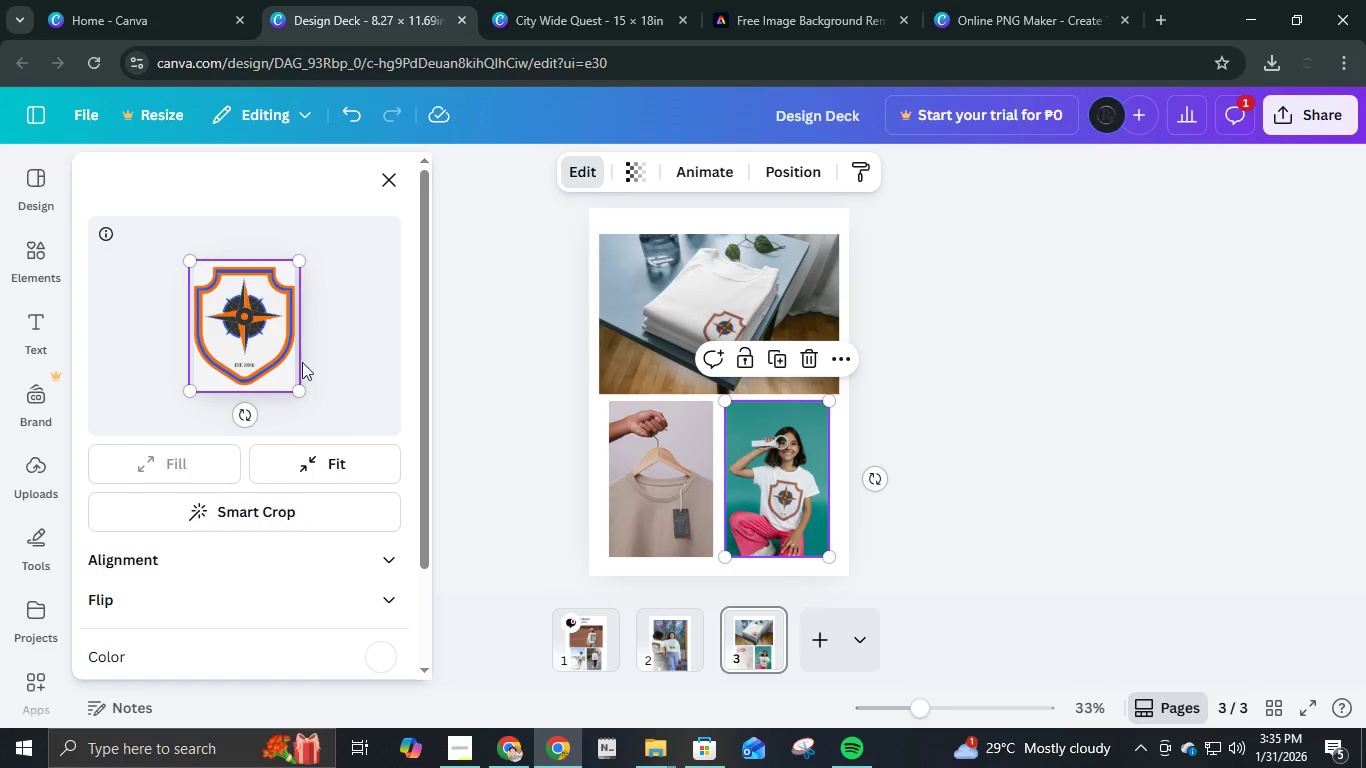 
left_click_drag(start_coordinate=[305, 392], to_coordinate=[285, 375])
 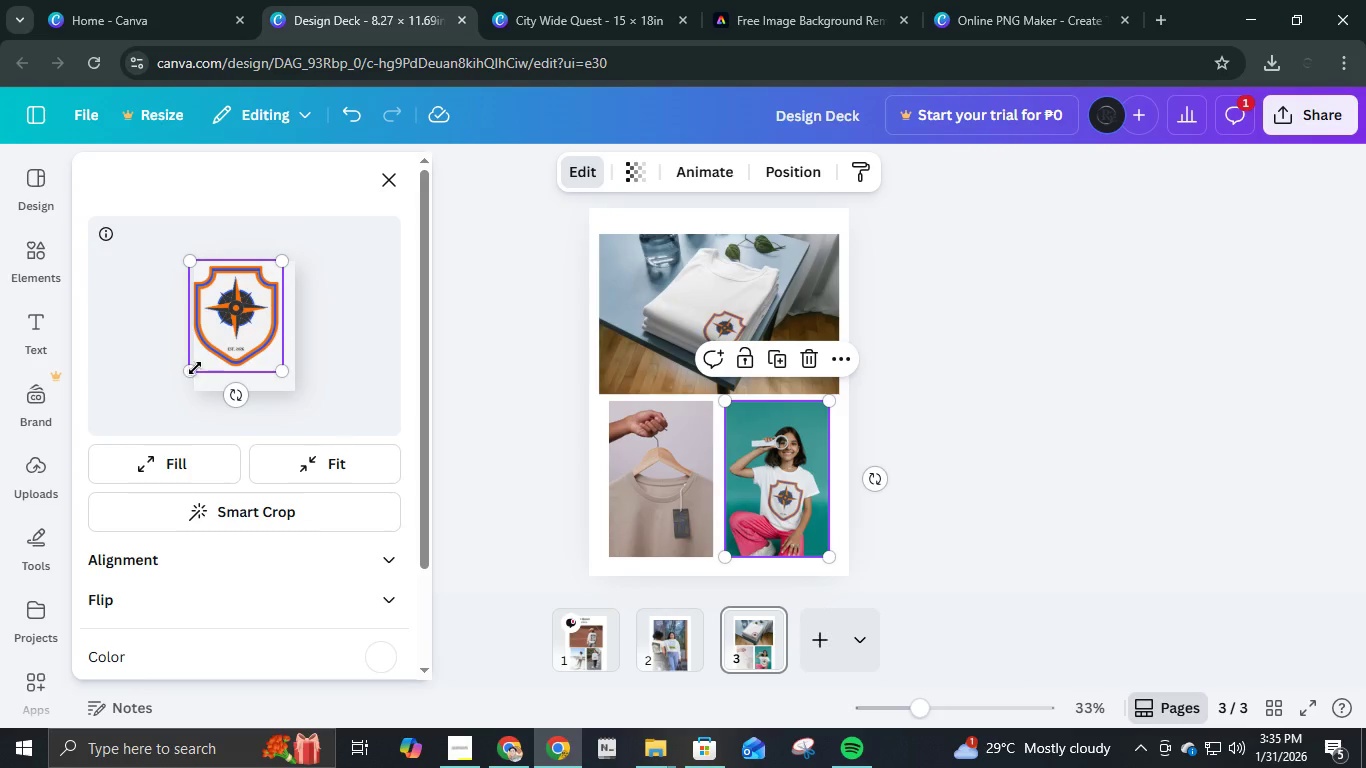 
left_click_drag(start_coordinate=[194, 369], to_coordinate=[209, 371])
 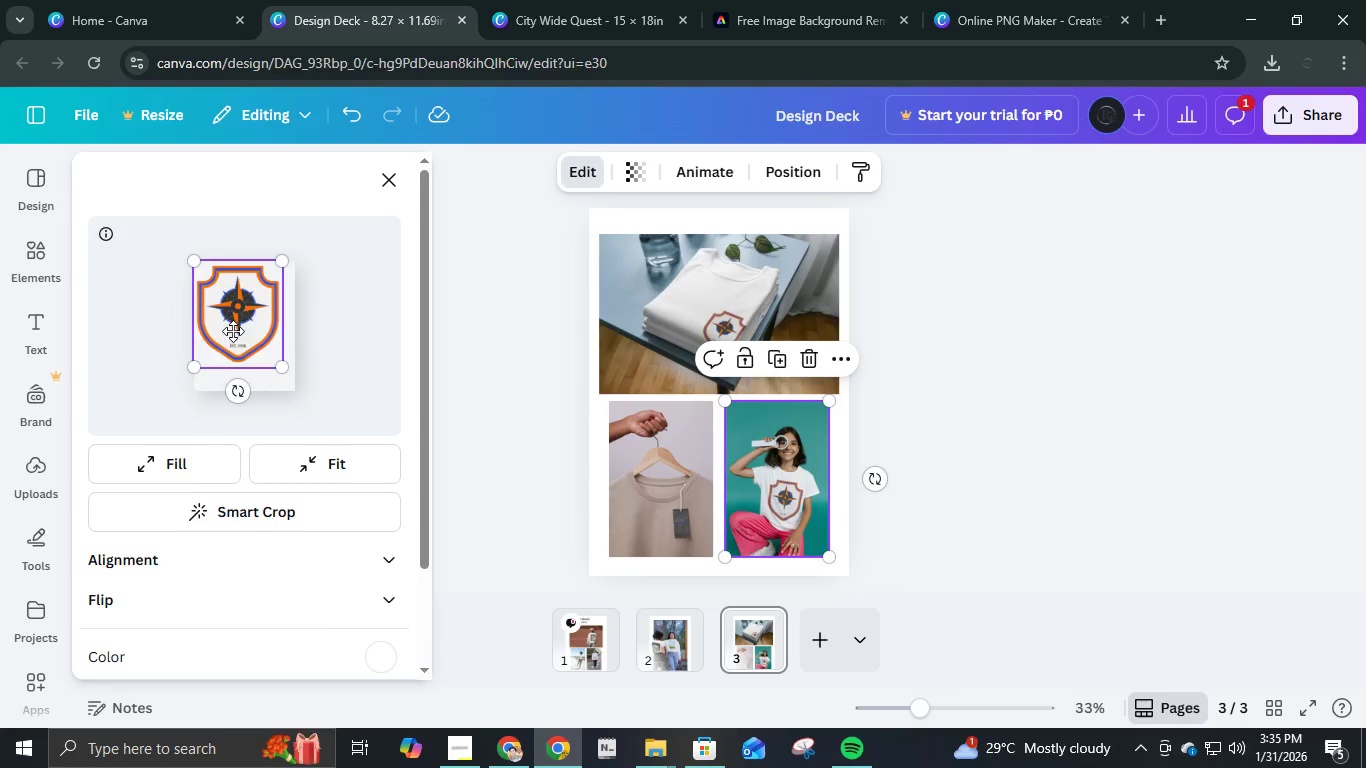 
left_click_drag(start_coordinate=[232, 331], to_coordinate=[239, 341])
 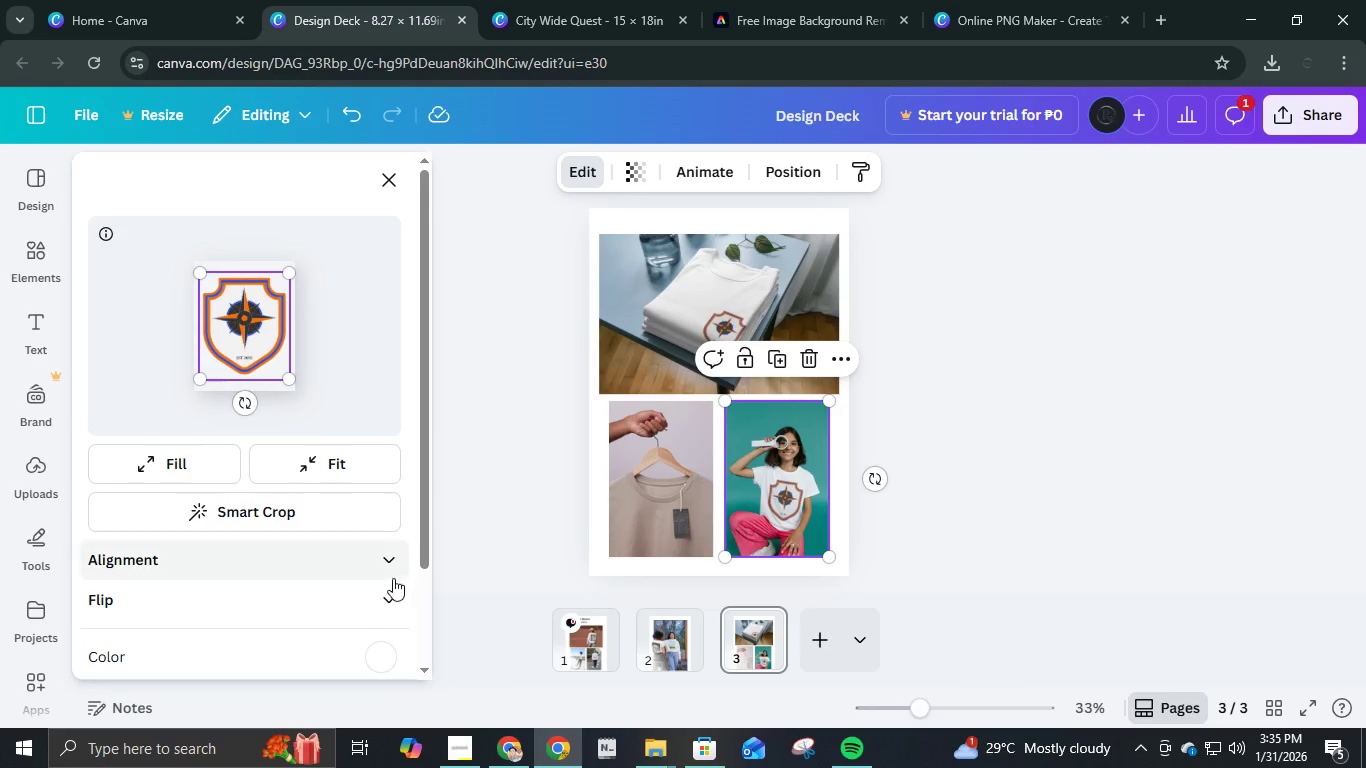 
scroll: coordinate [391, 577], scroll_direction: down, amount: 6.0
 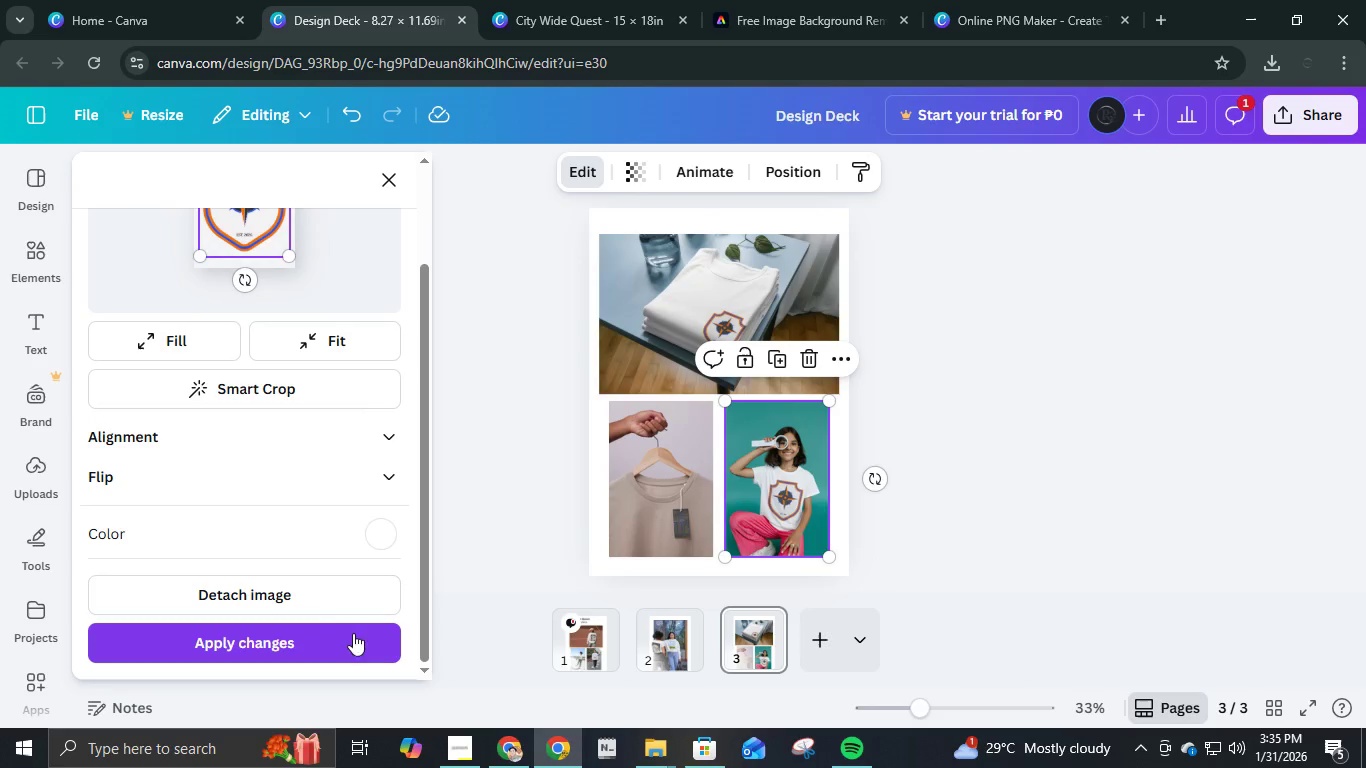 
left_click([353, 634])
 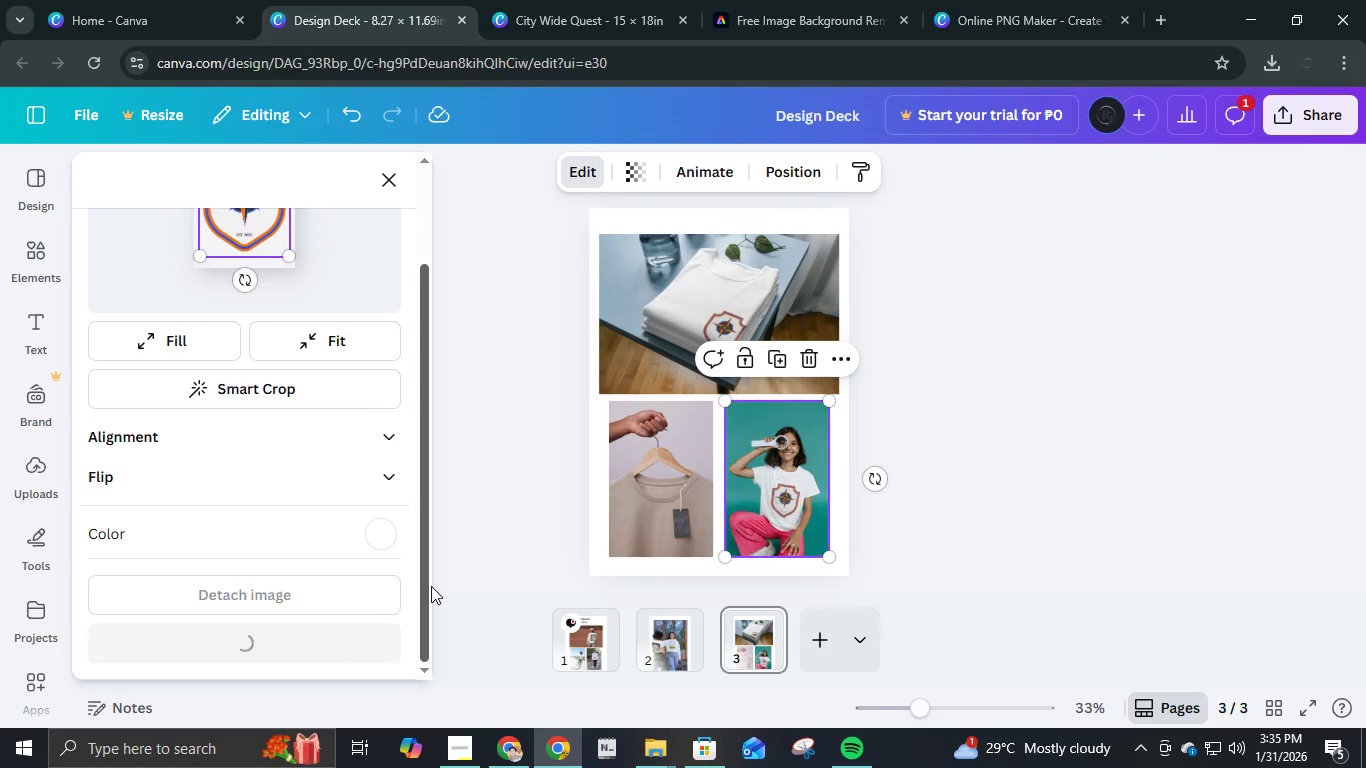 
left_click([390, 535])
 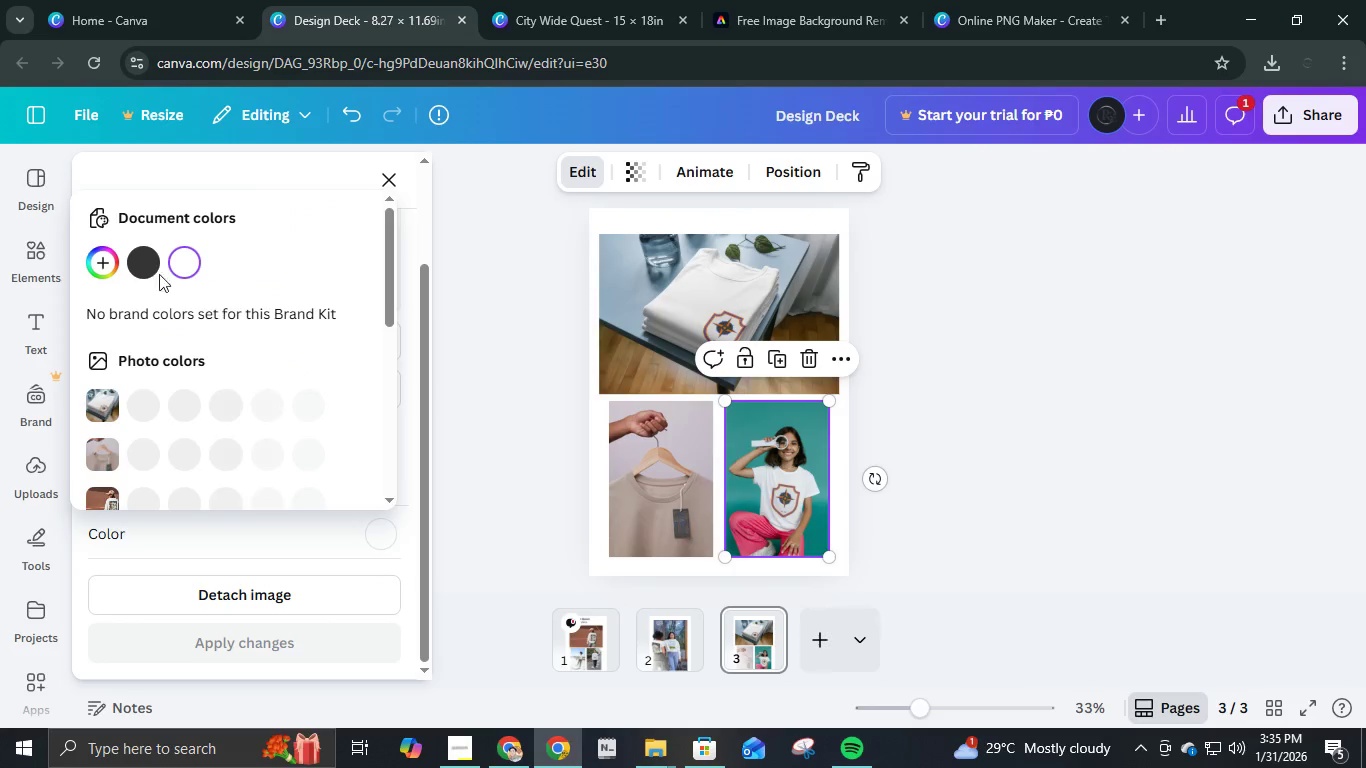 
left_click([141, 255])
 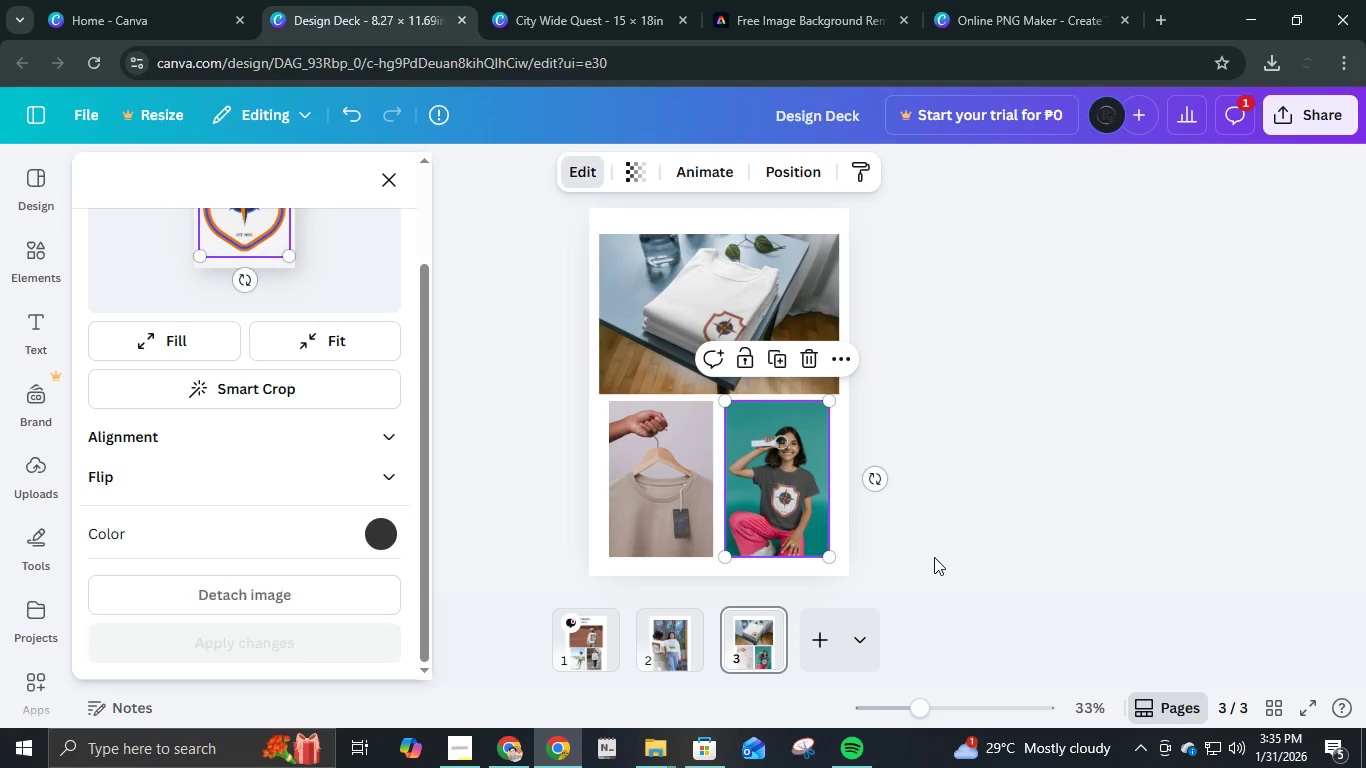 
wait(5.94)
 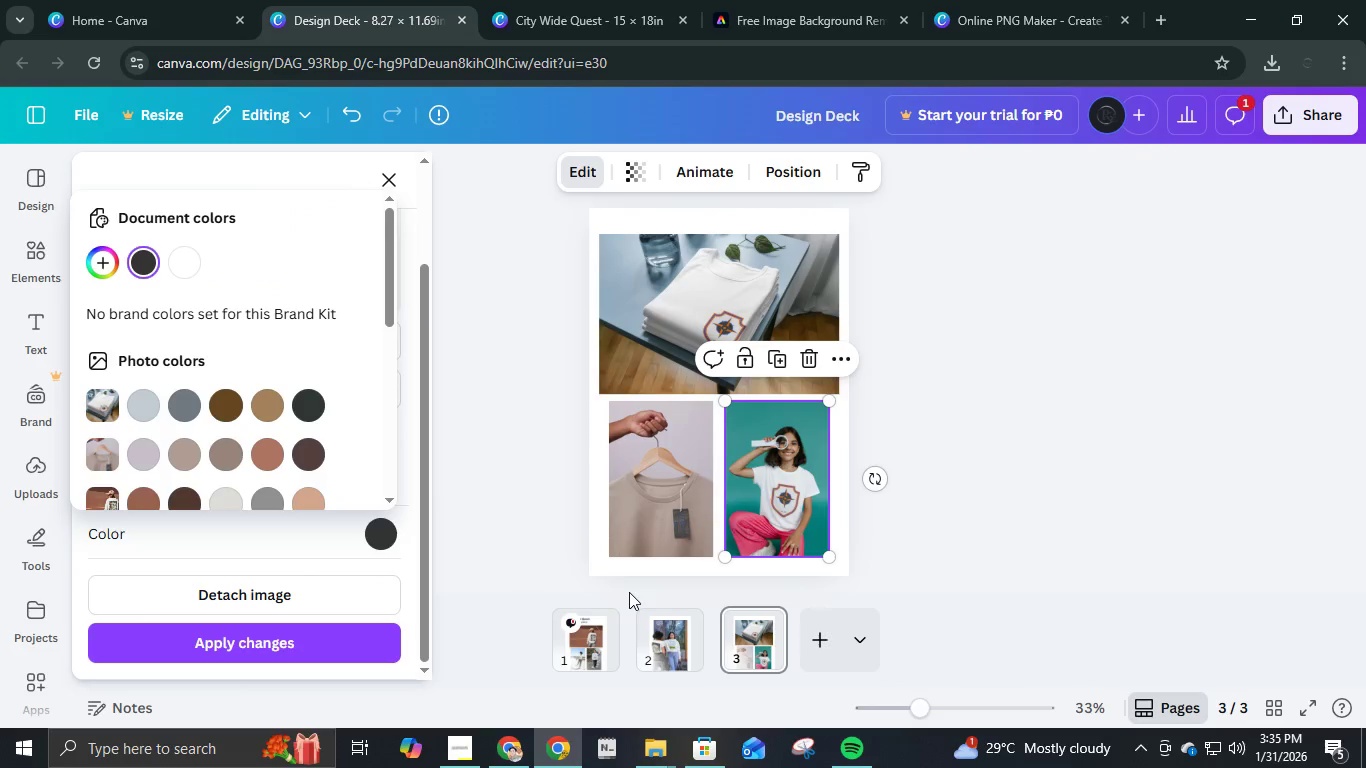 
left_click([937, 544])
 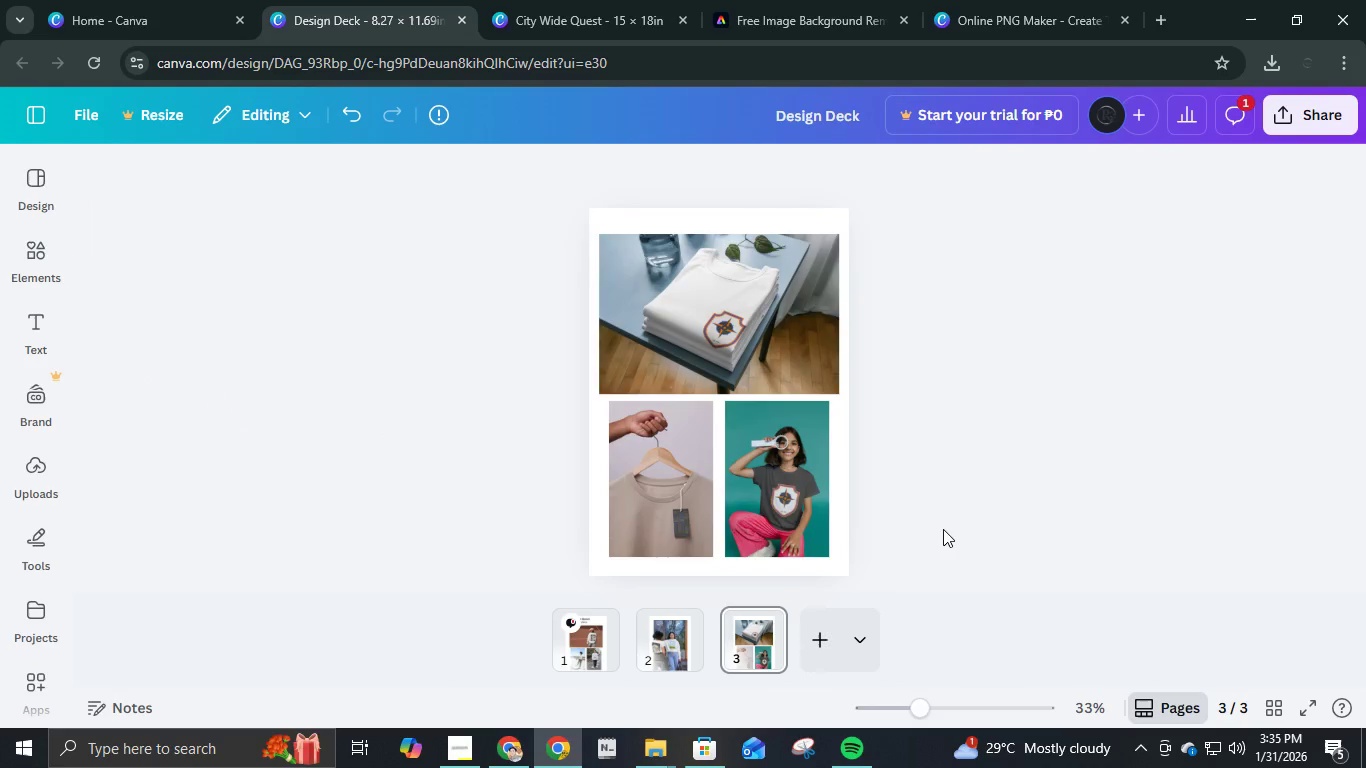 
scroll: coordinate [943, 529], scroll_direction: up, amount: 2.0
 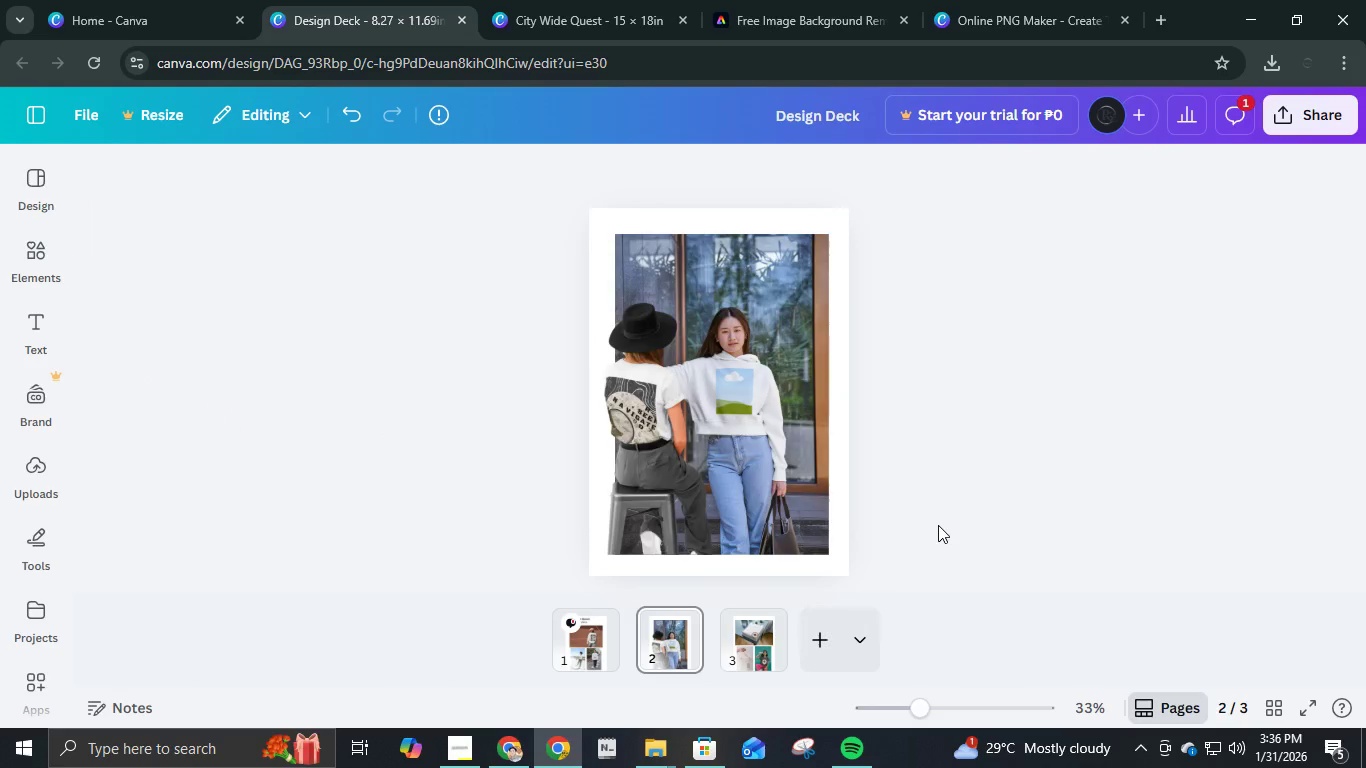 
scroll: coordinate [938, 525], scroll_direction: down, amount: 2.0
 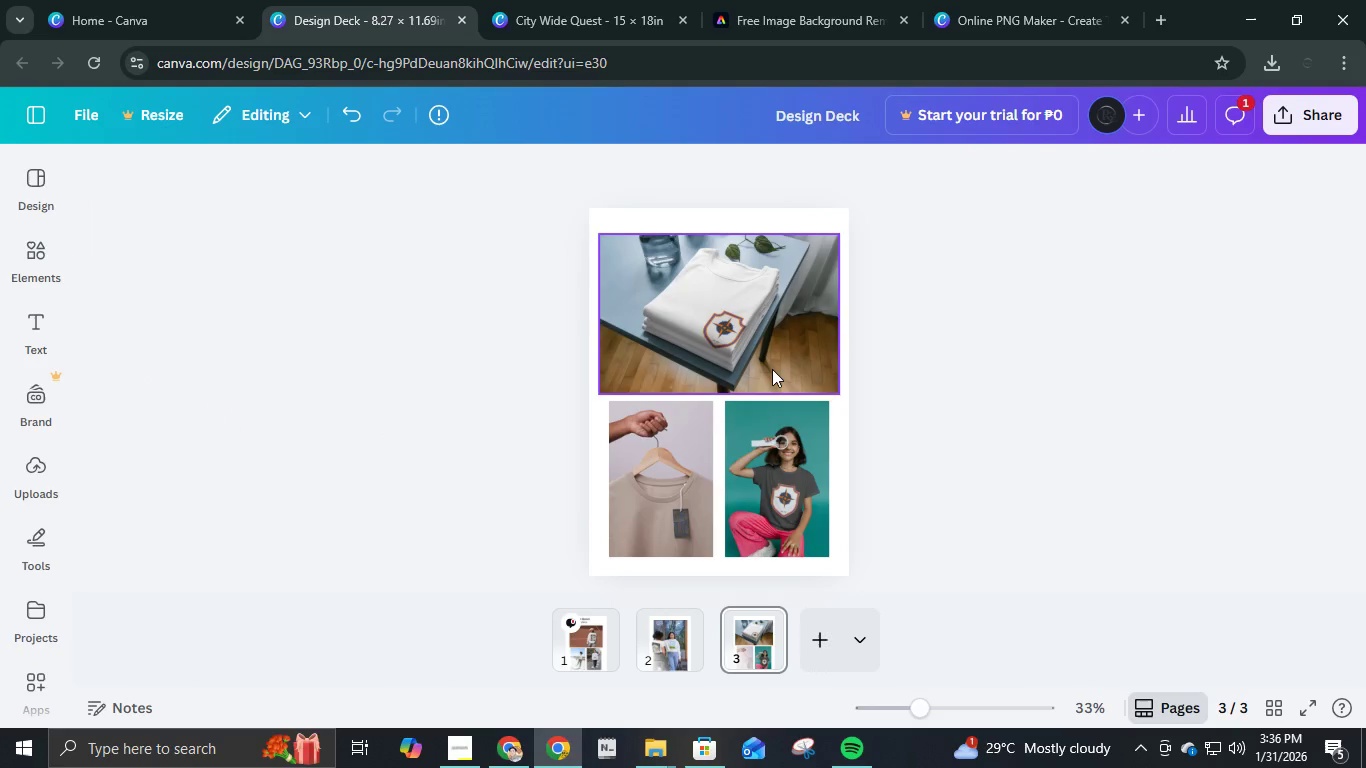 
left_click([770, 368])
 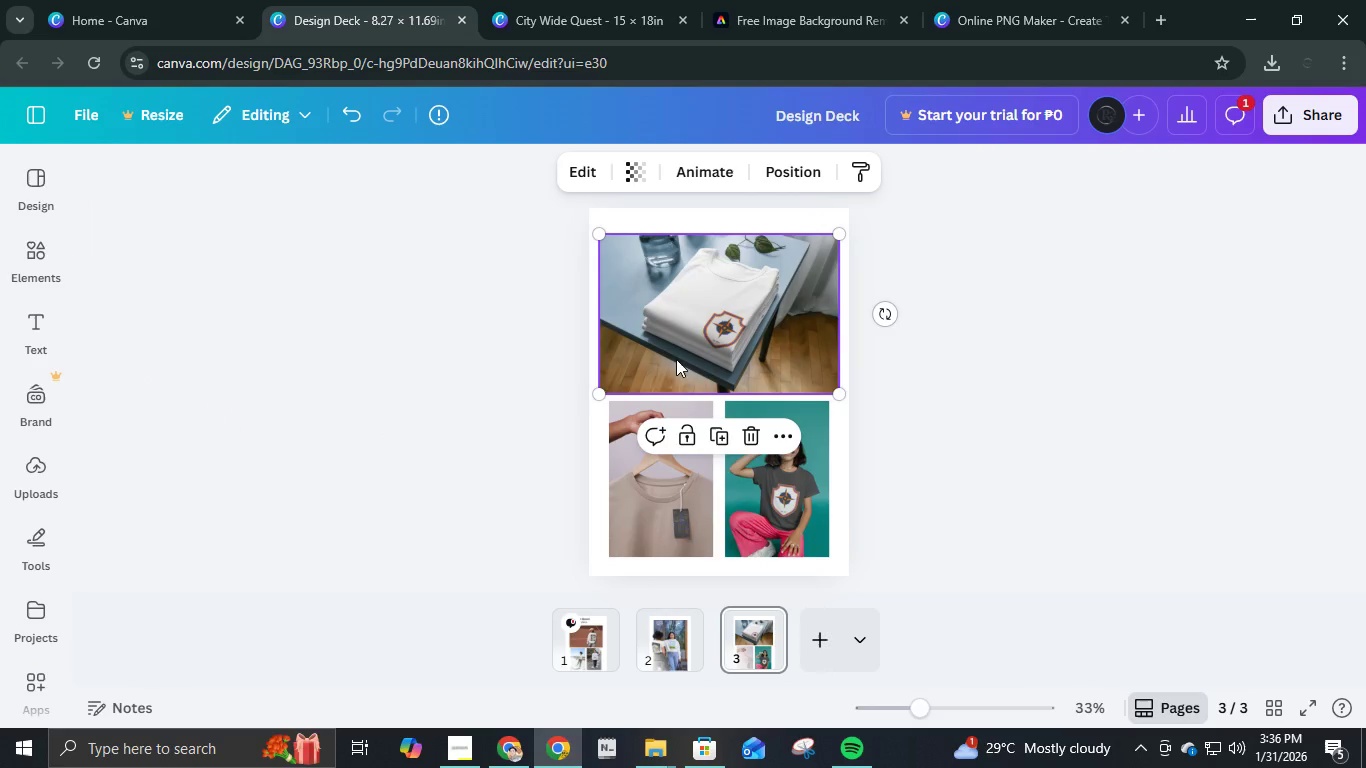 
double_click([685, 375])
 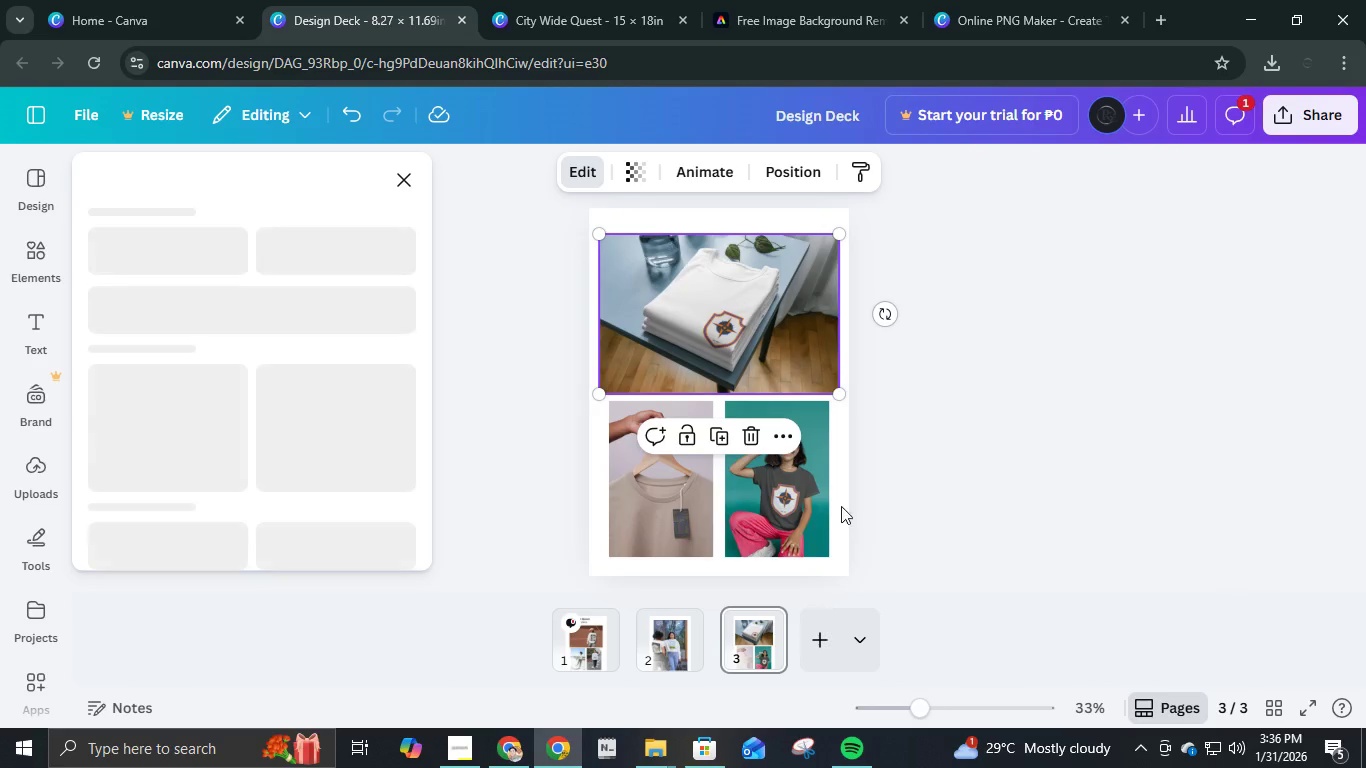 
wait(6.64)
 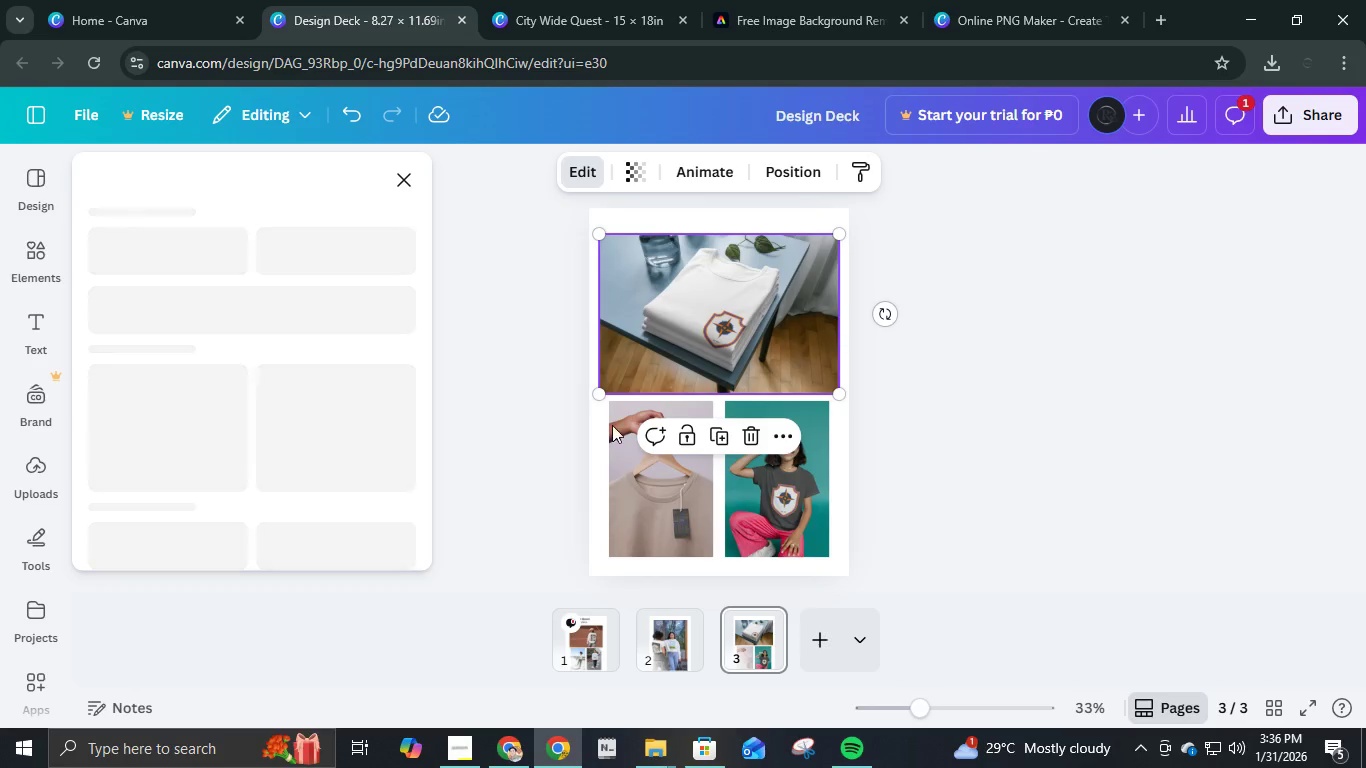 
left_click([809, 514])
 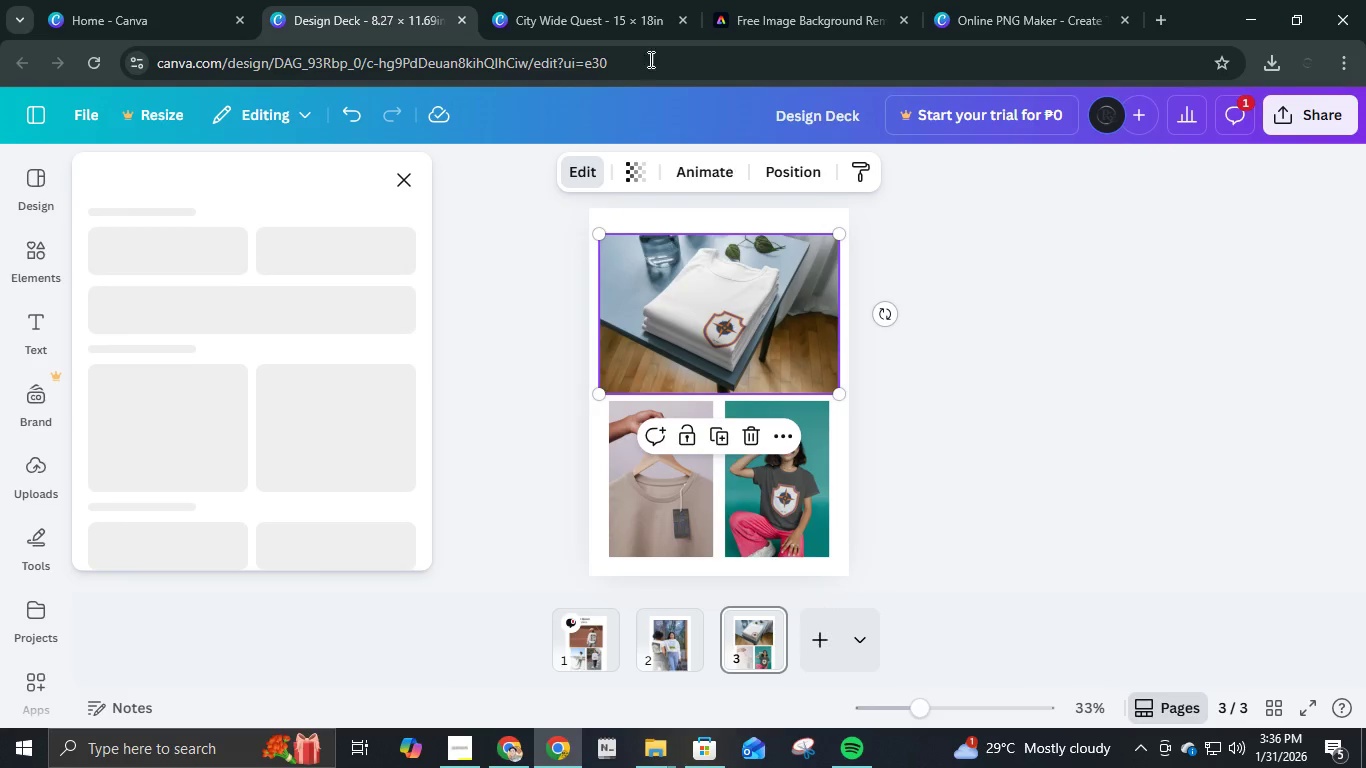 
left_click([841, 0])
 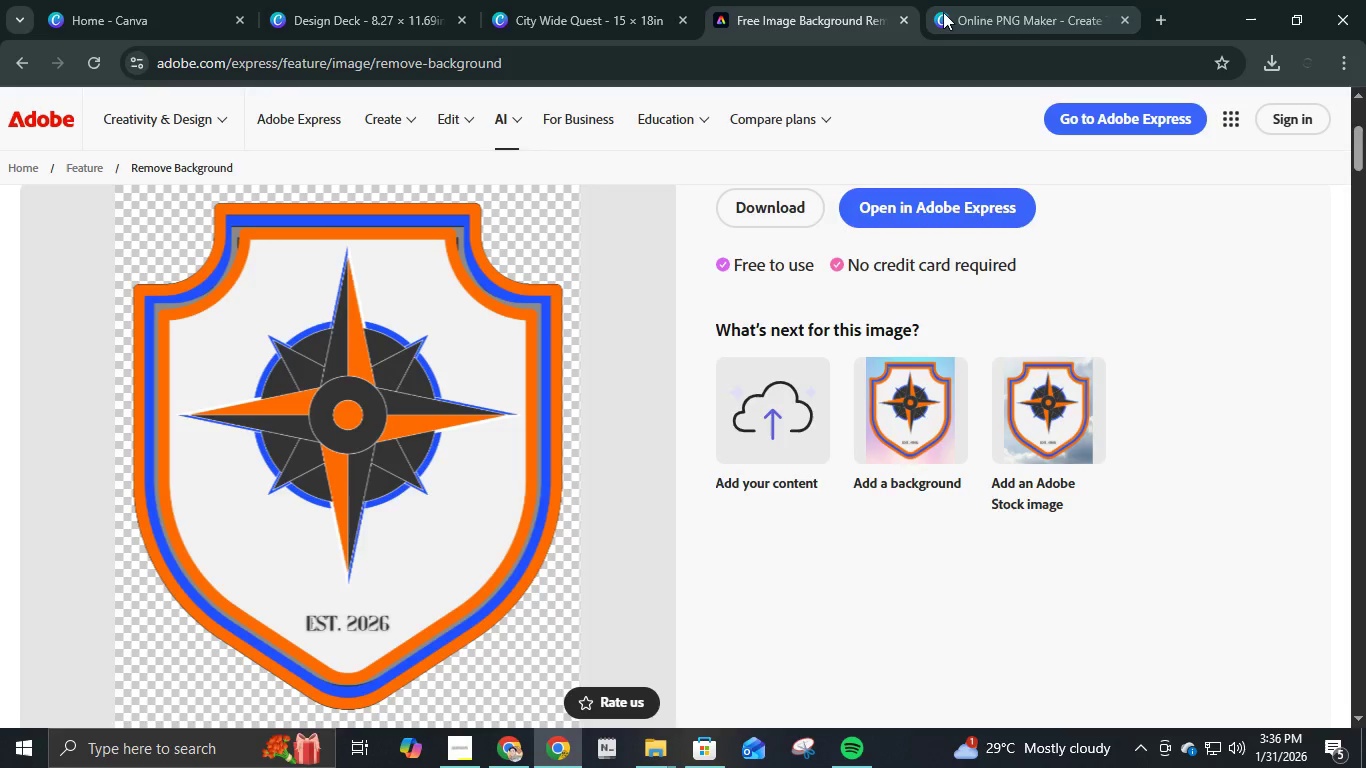 
left_click([945, 11])
 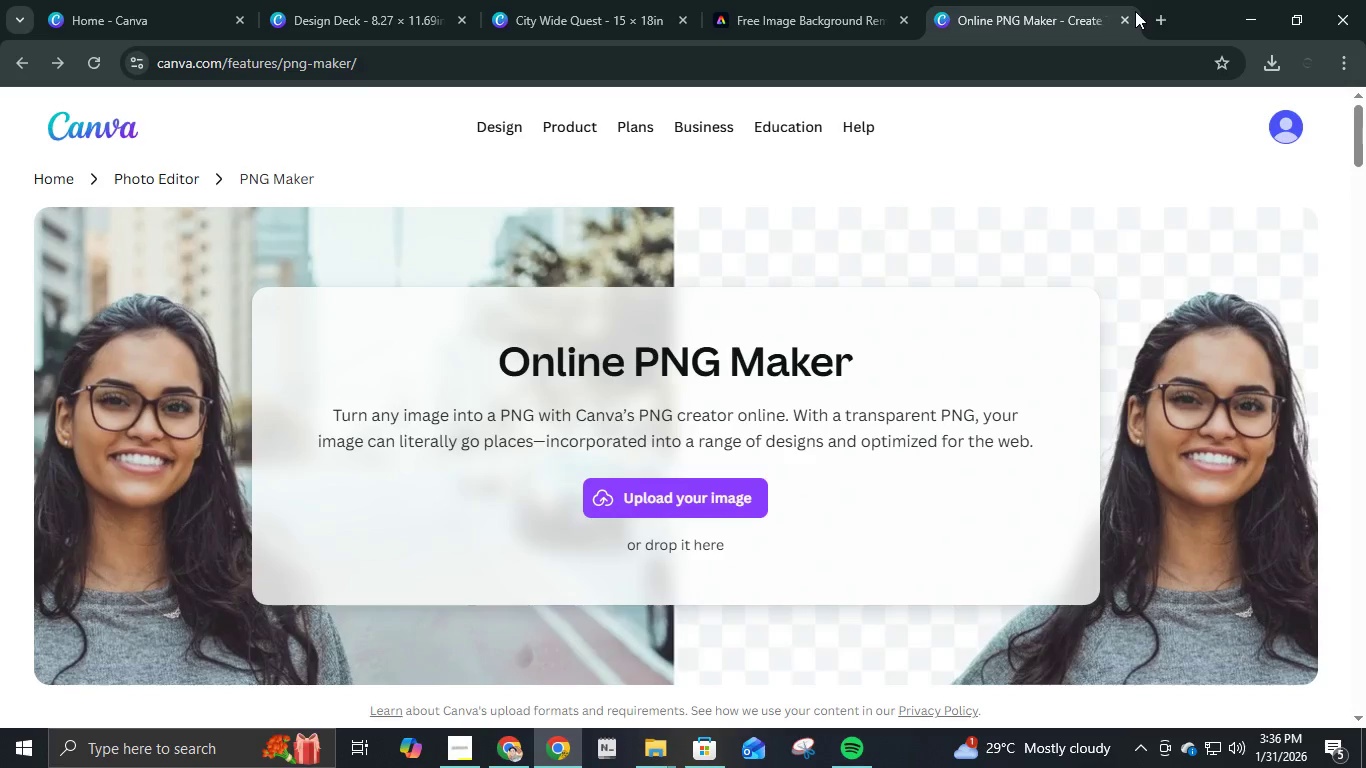 
left_click([1121, 22])
 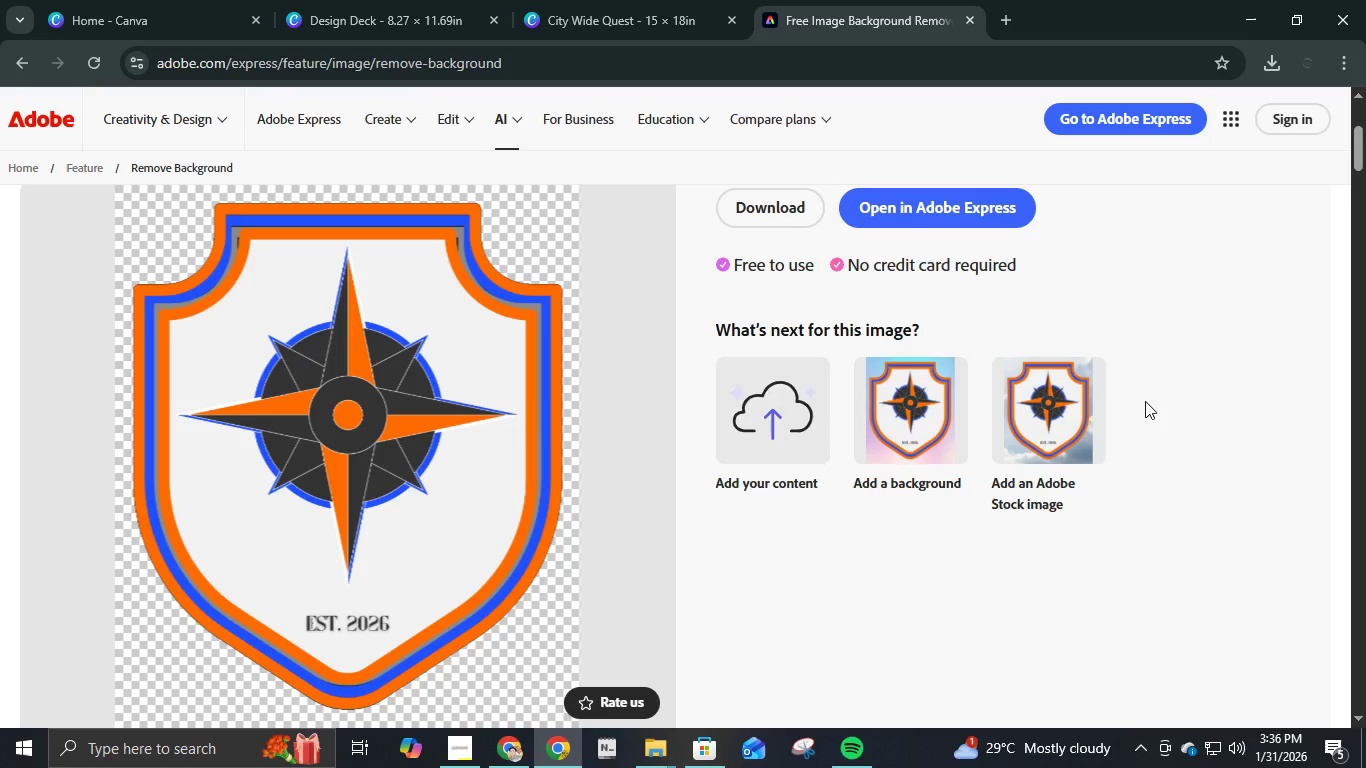 
wait(5.77)
 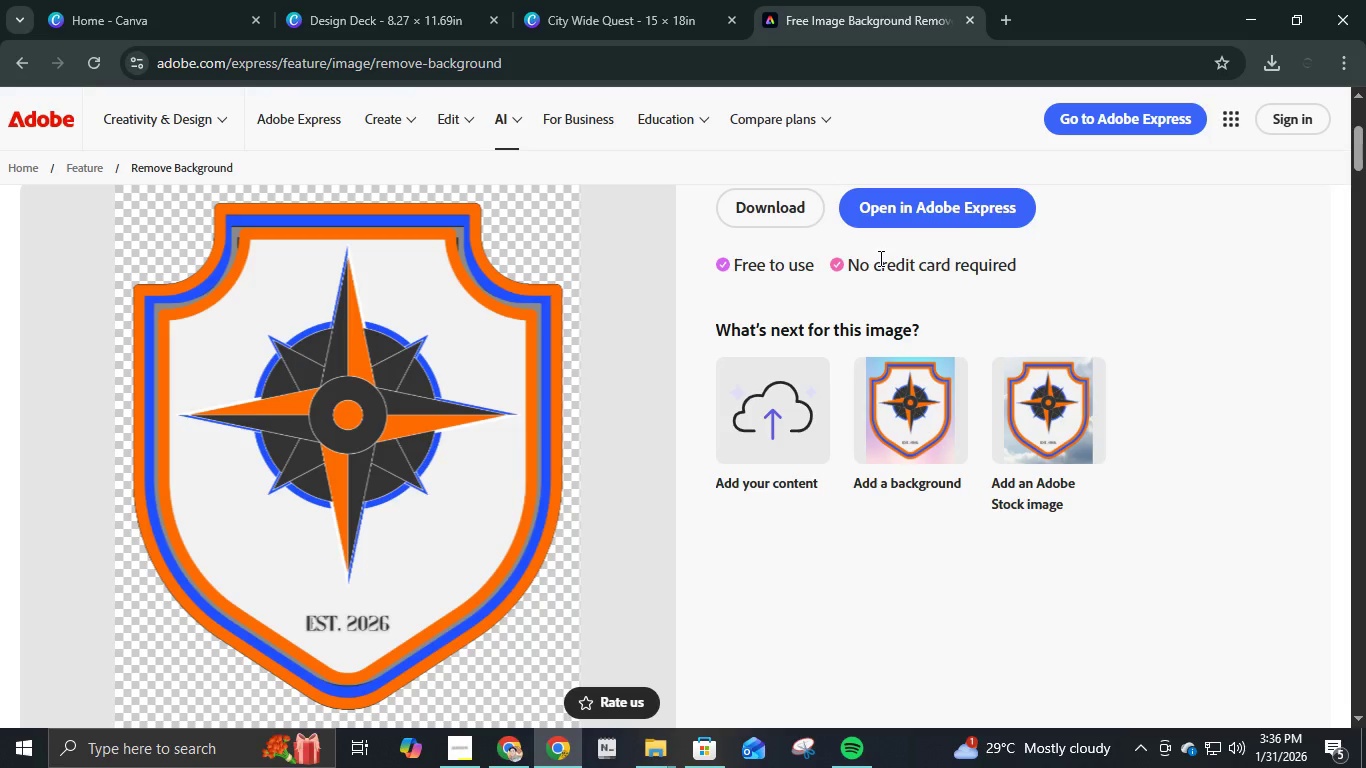 
left_click([613, 0])
 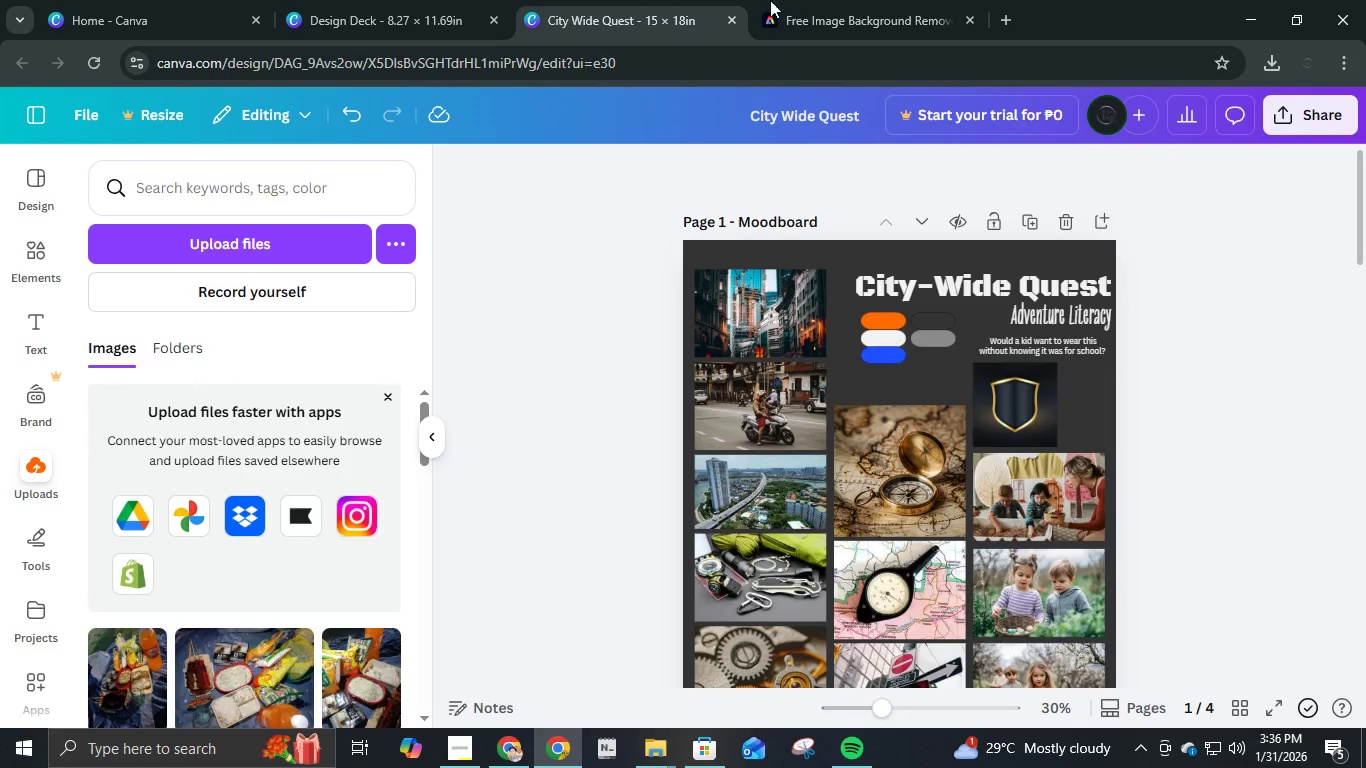 
left_click([844, 0])
 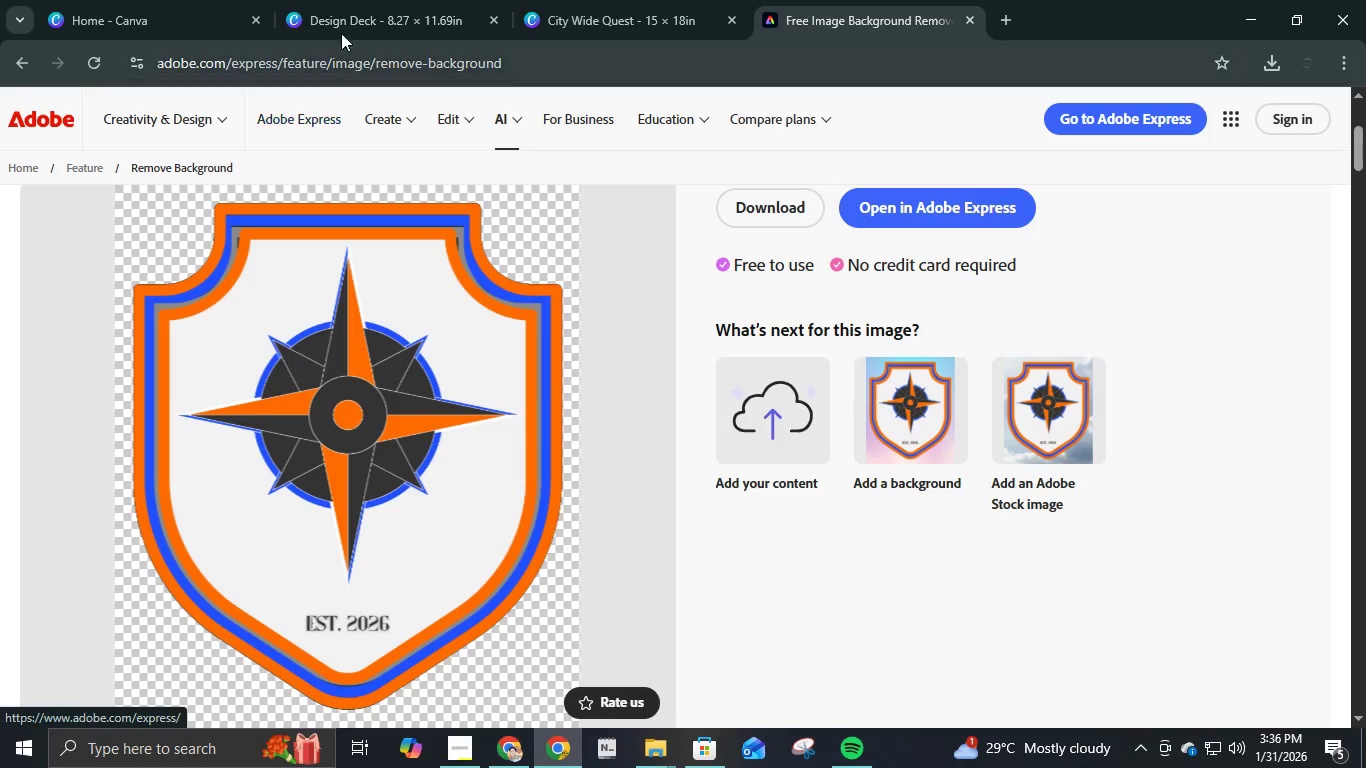 
left_click([382, 0])
 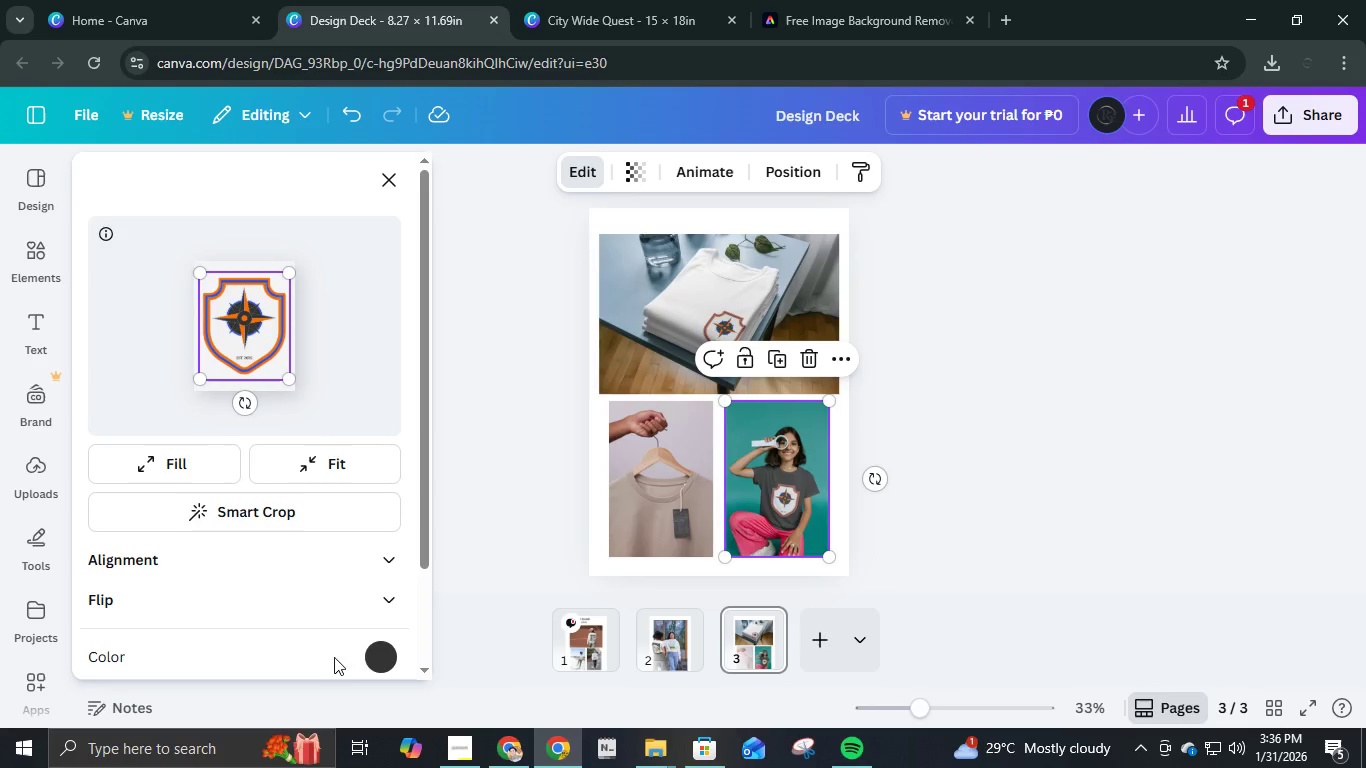 
left_click([700, 284])
 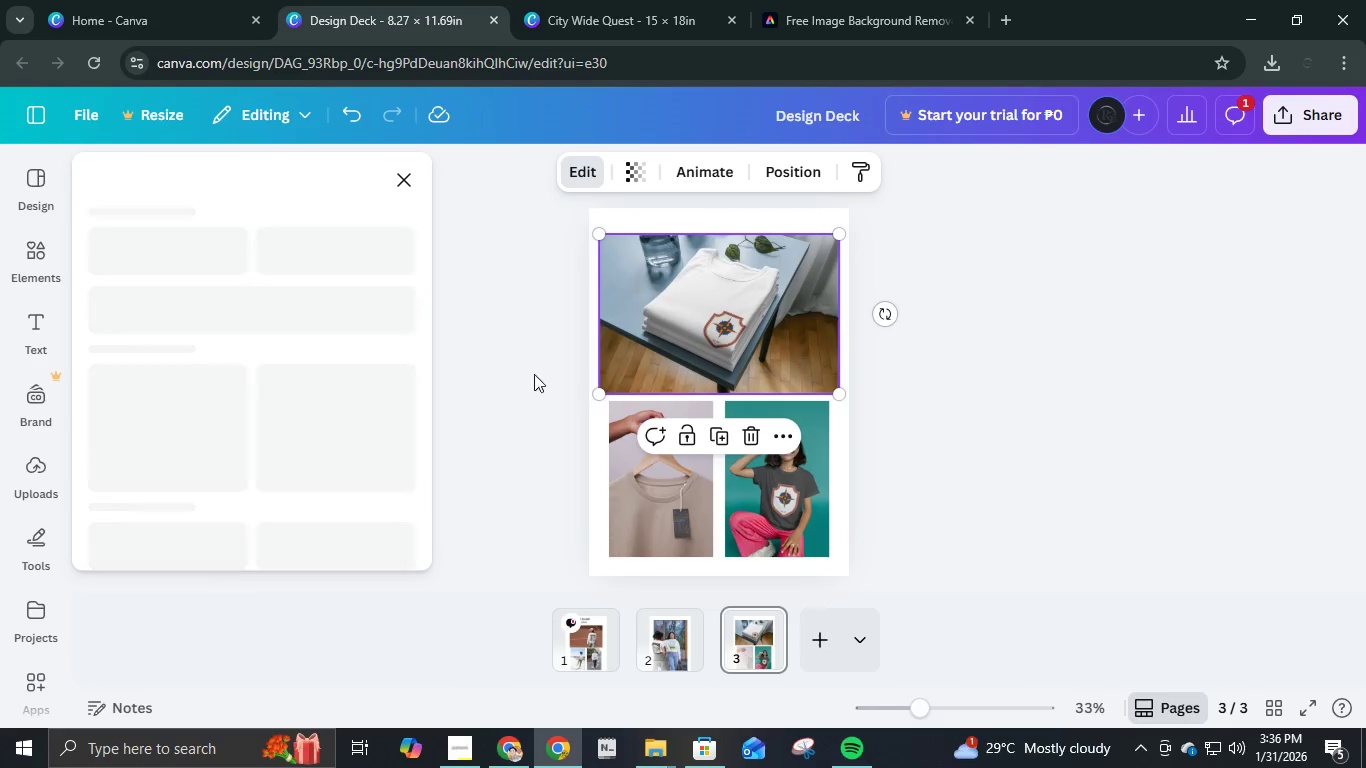 
wait(7.64)
 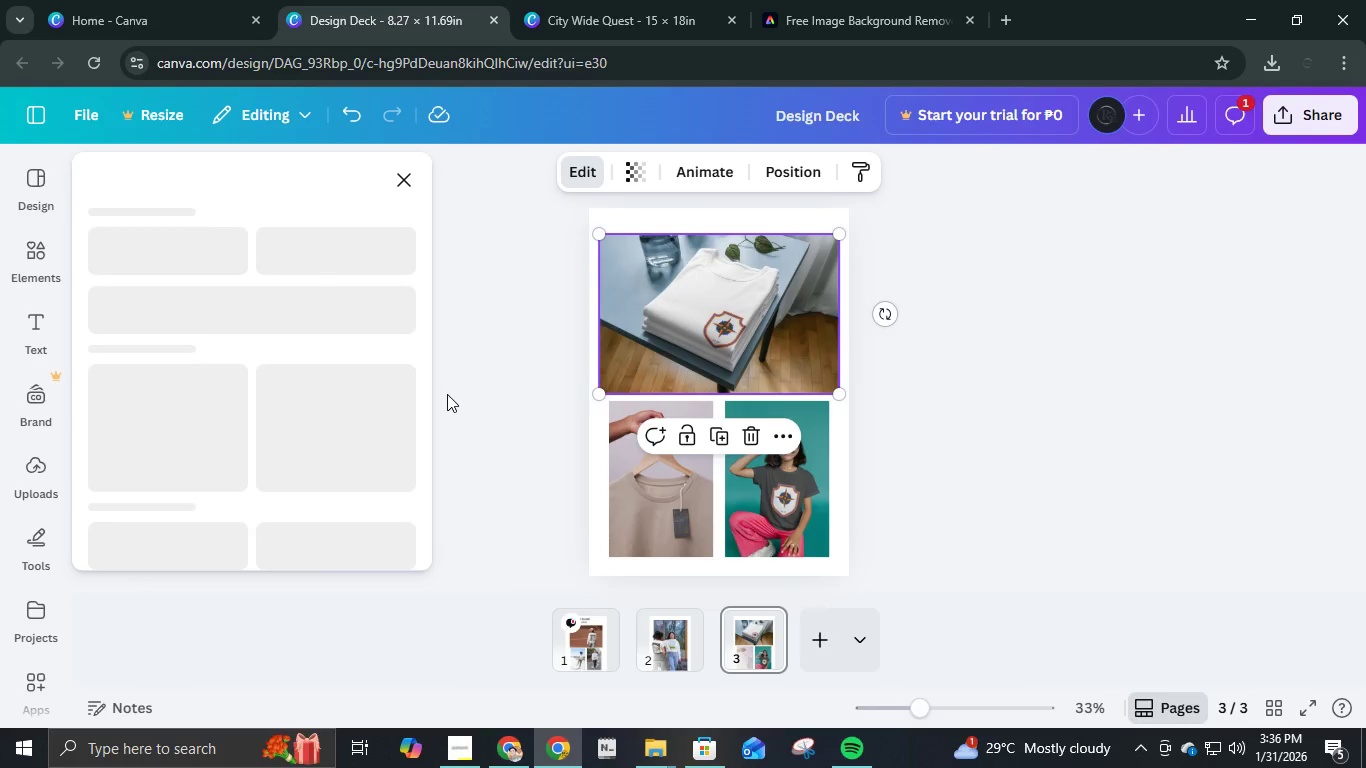 
left_click([1232, 124])
 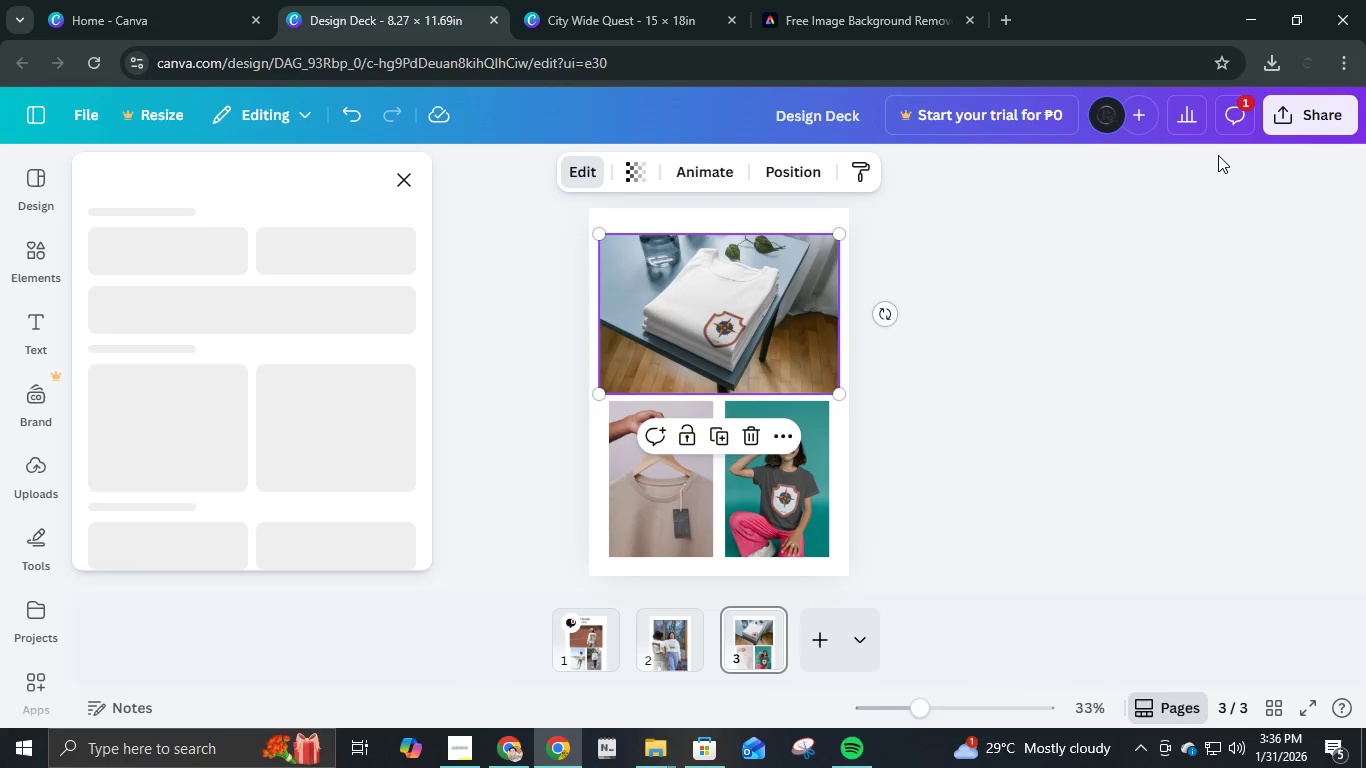 
mouse_move([1188, 175])
 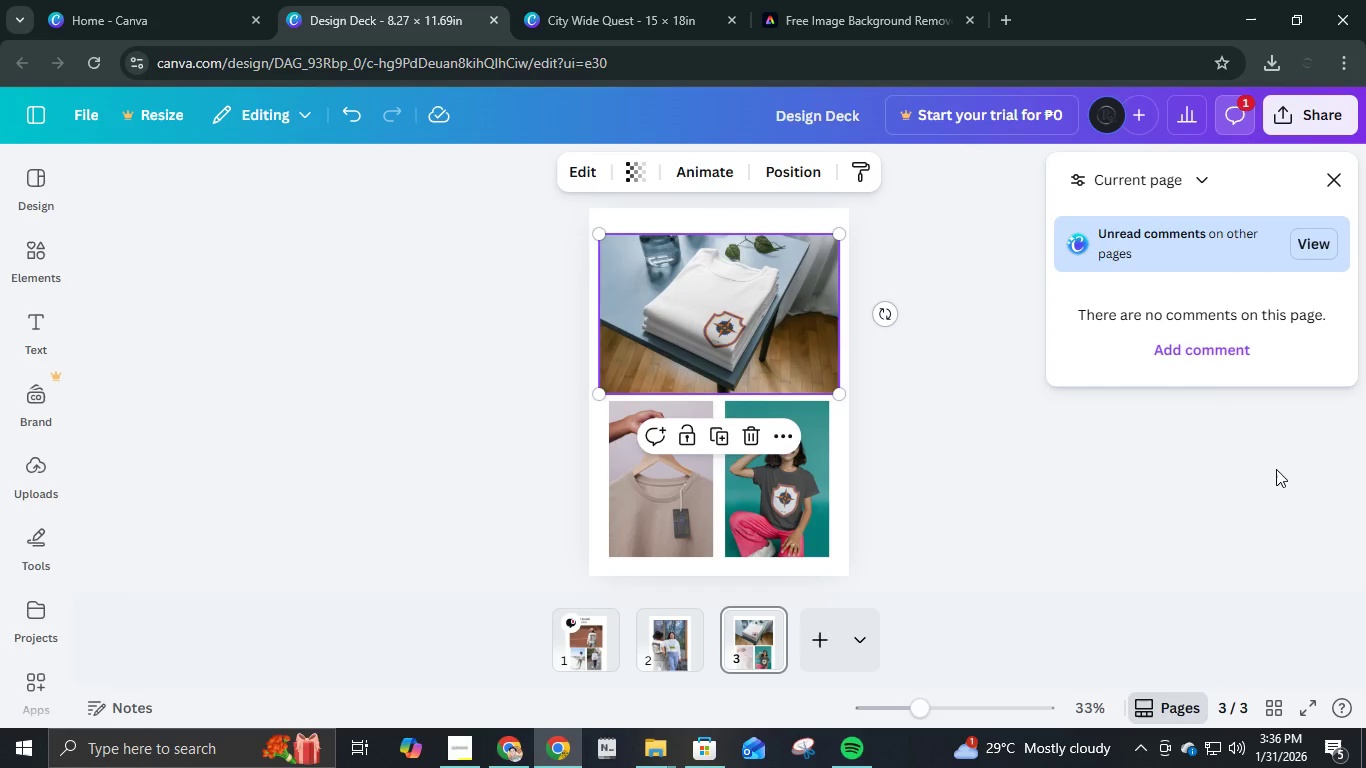 
left_click([1337, 183])
 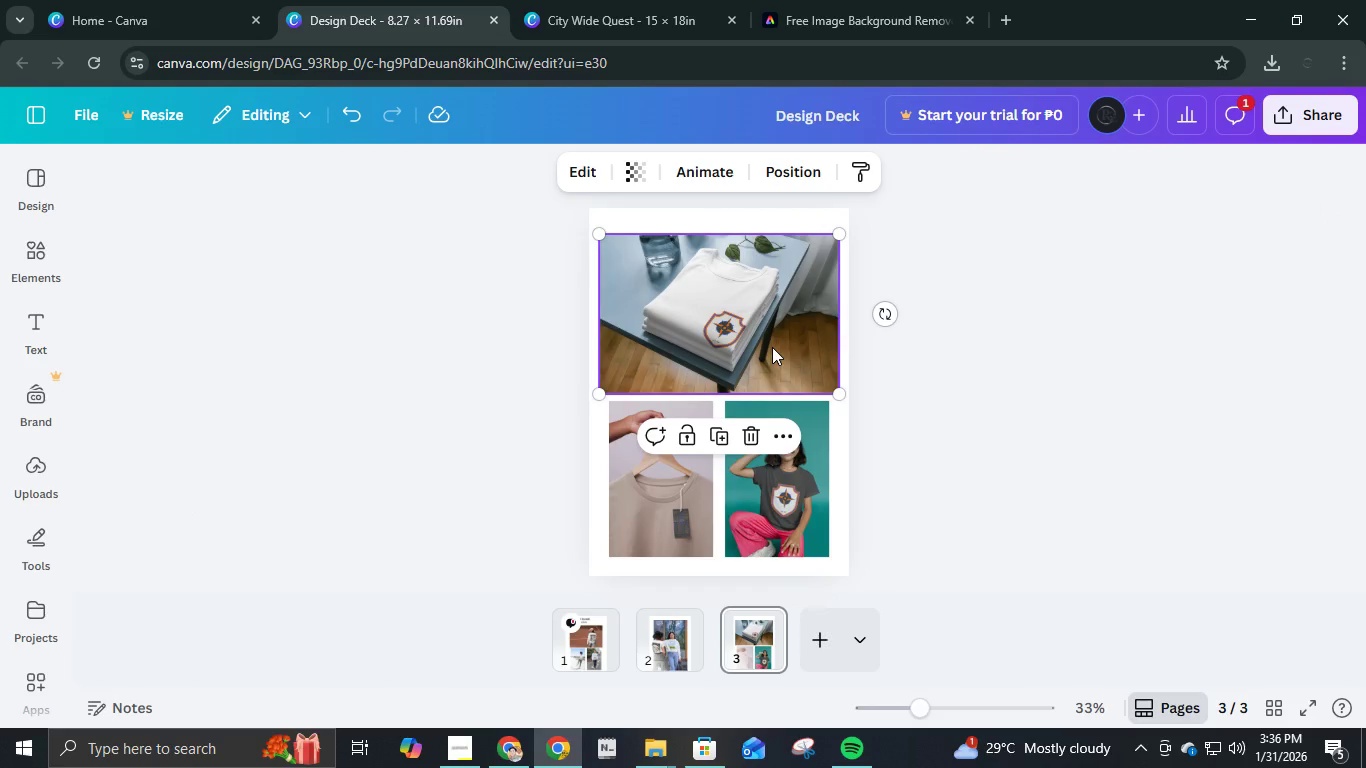 
double_click([772, 347])
 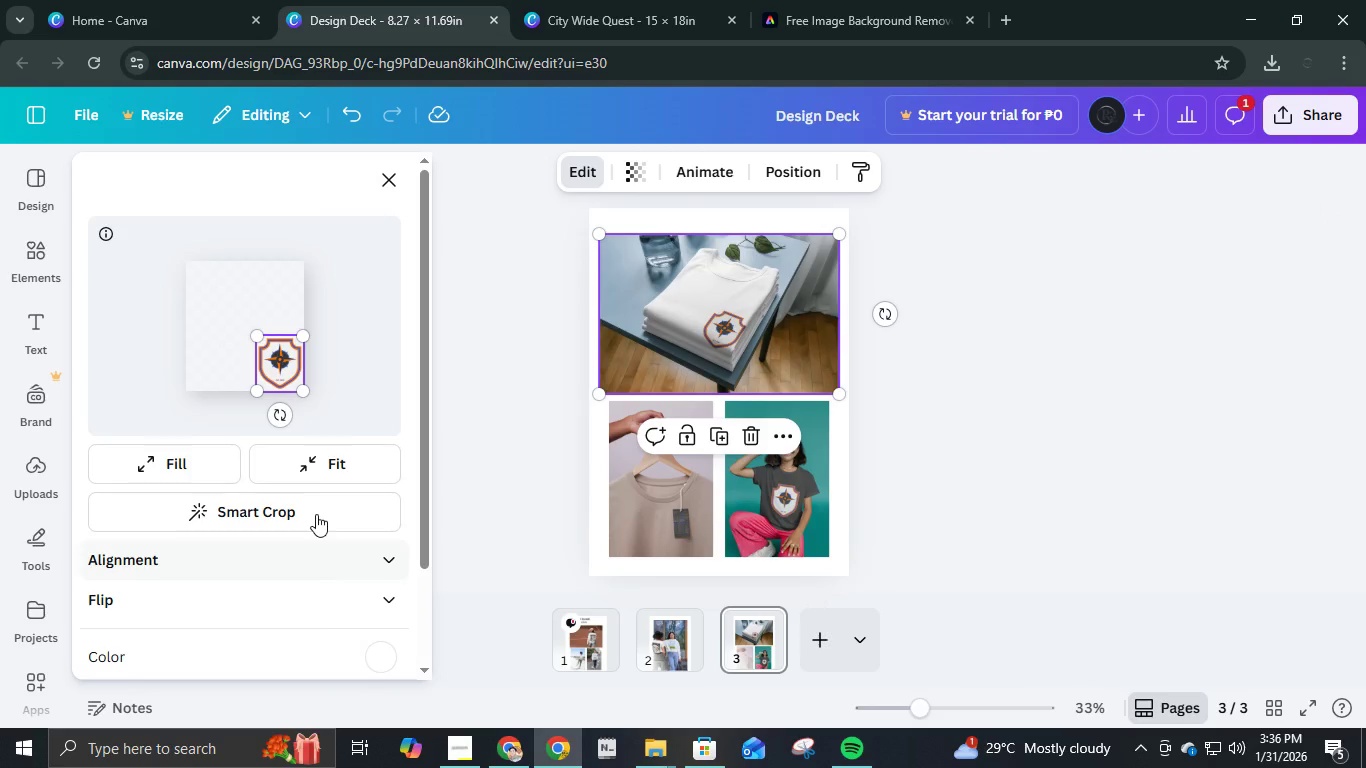 
scroll: coordinate [327, 569], scroll_direction: down, amount: 3.0
 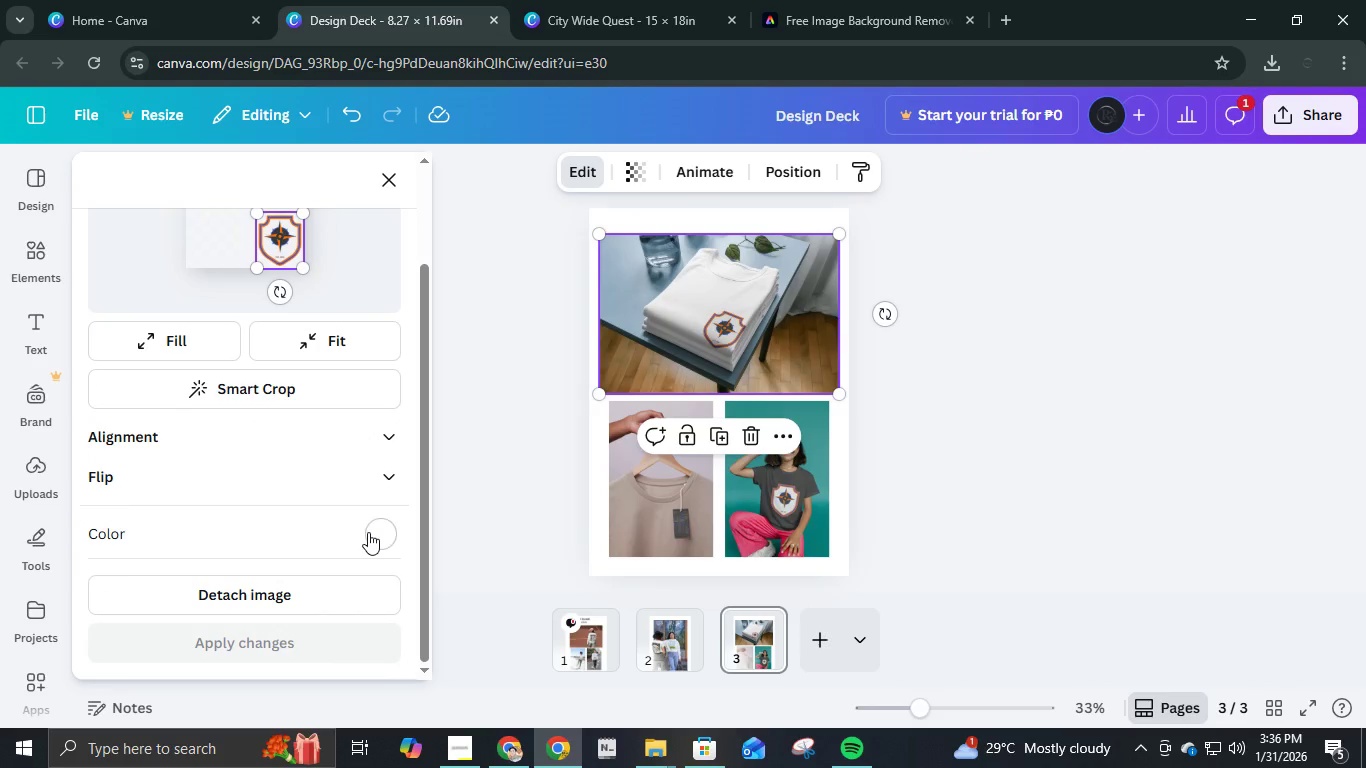 
left_click([368, 532])
 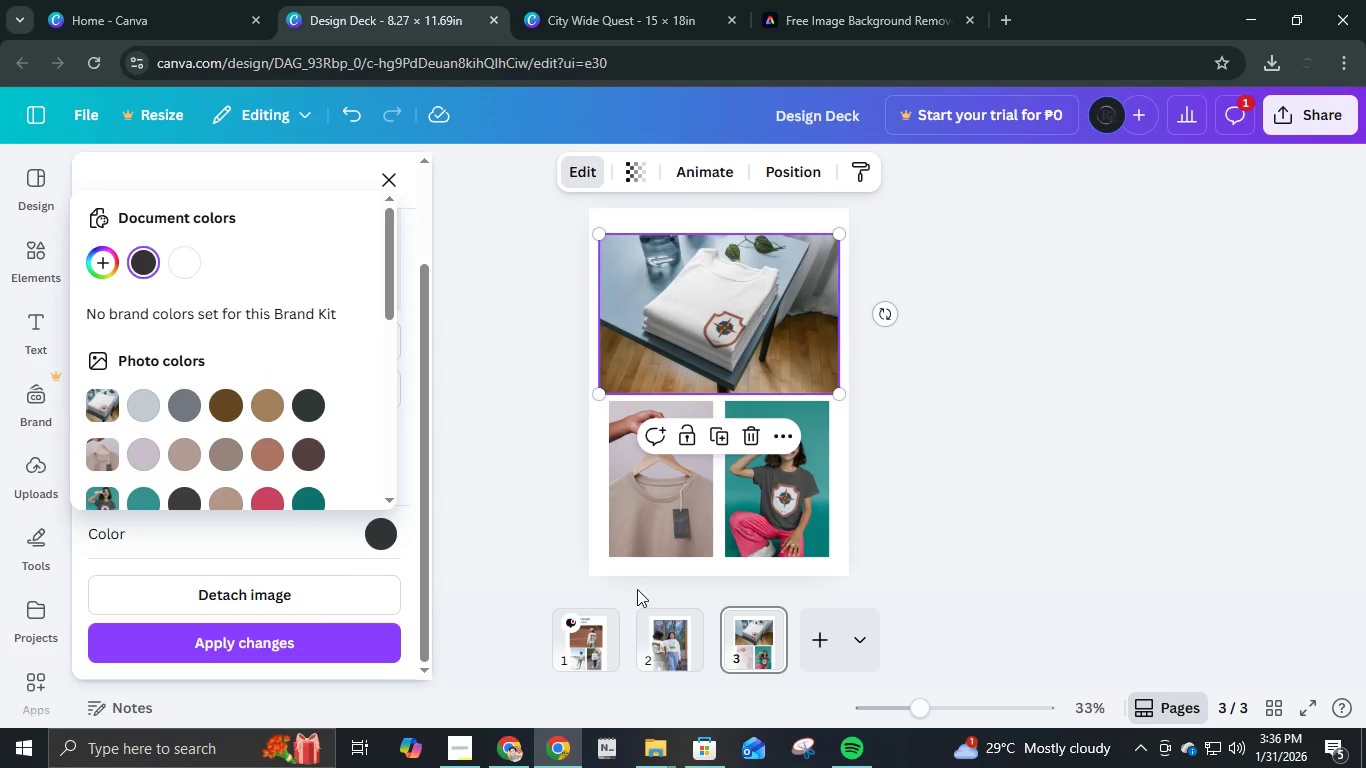 
left_click([360, 643])
 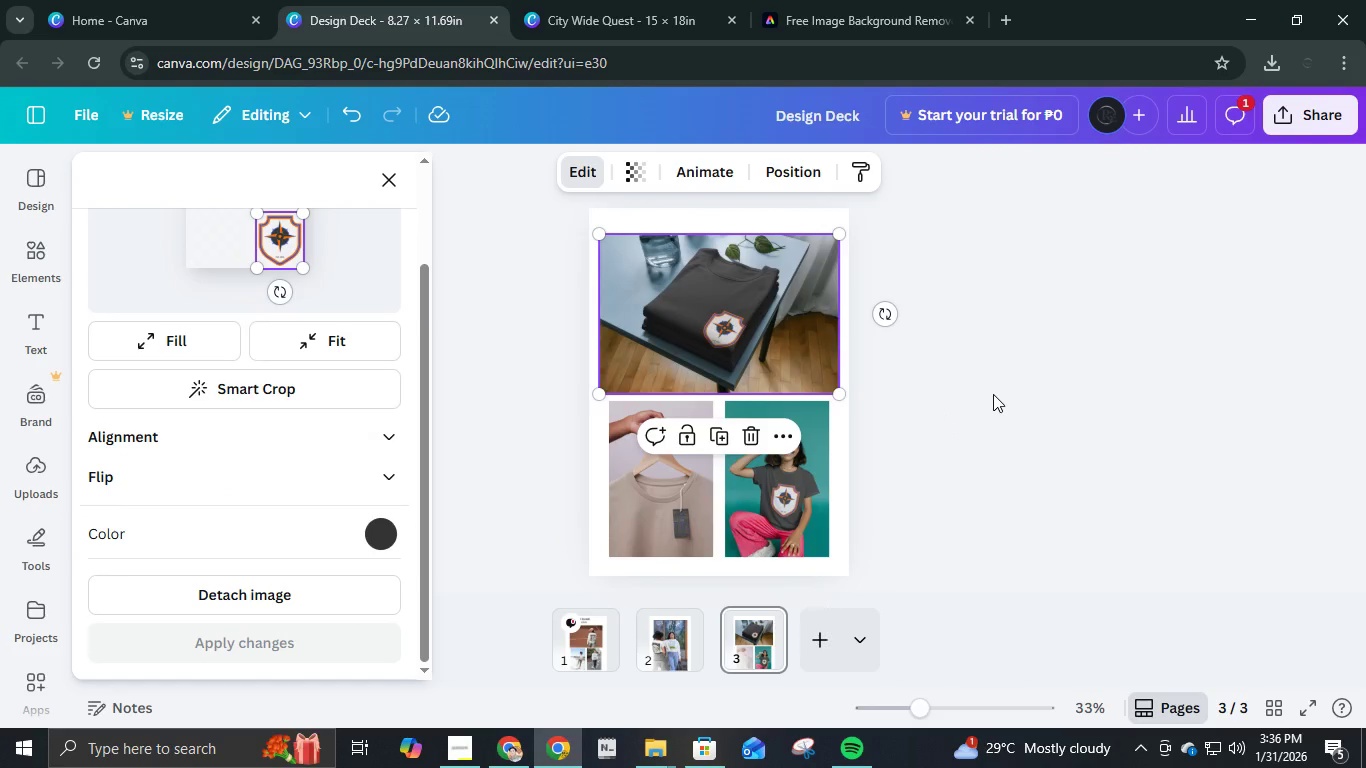 
left_click([927, 357])
 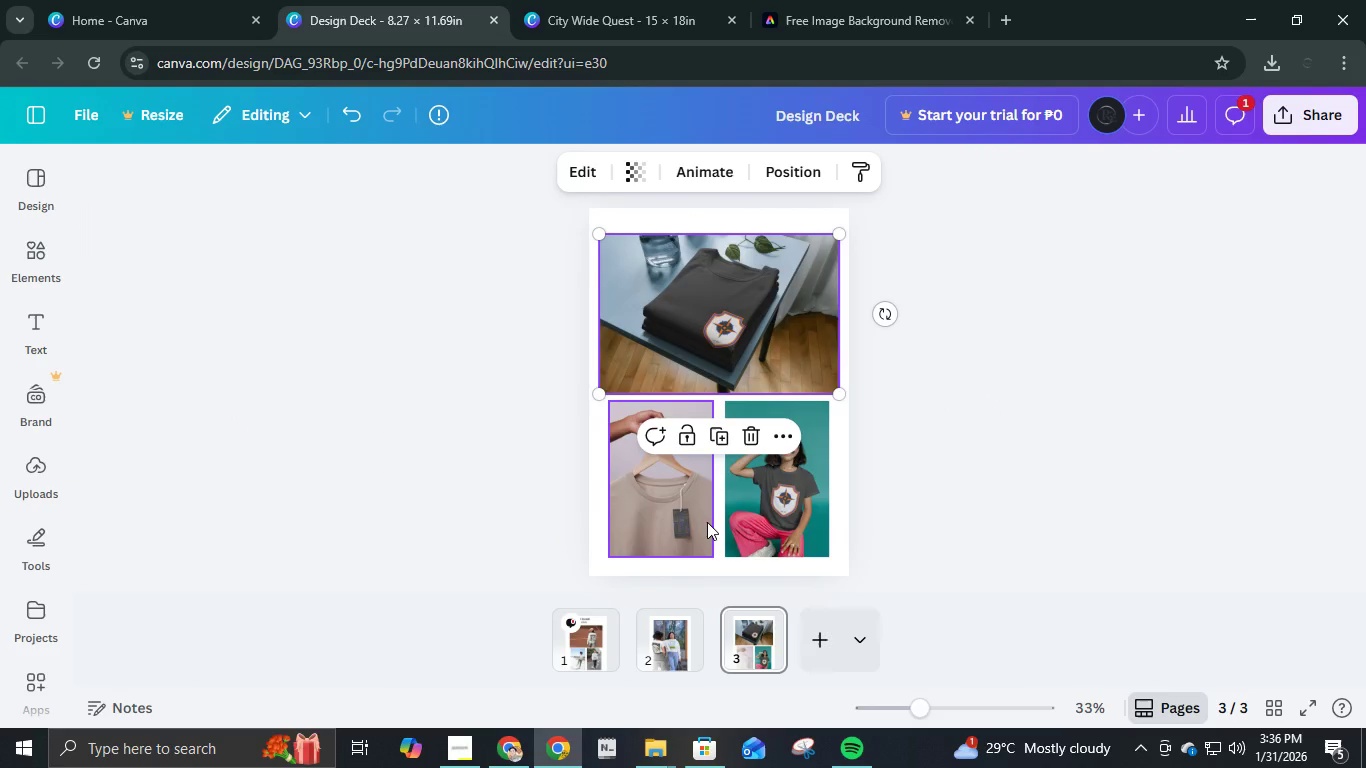 
left_click([707, 523])
 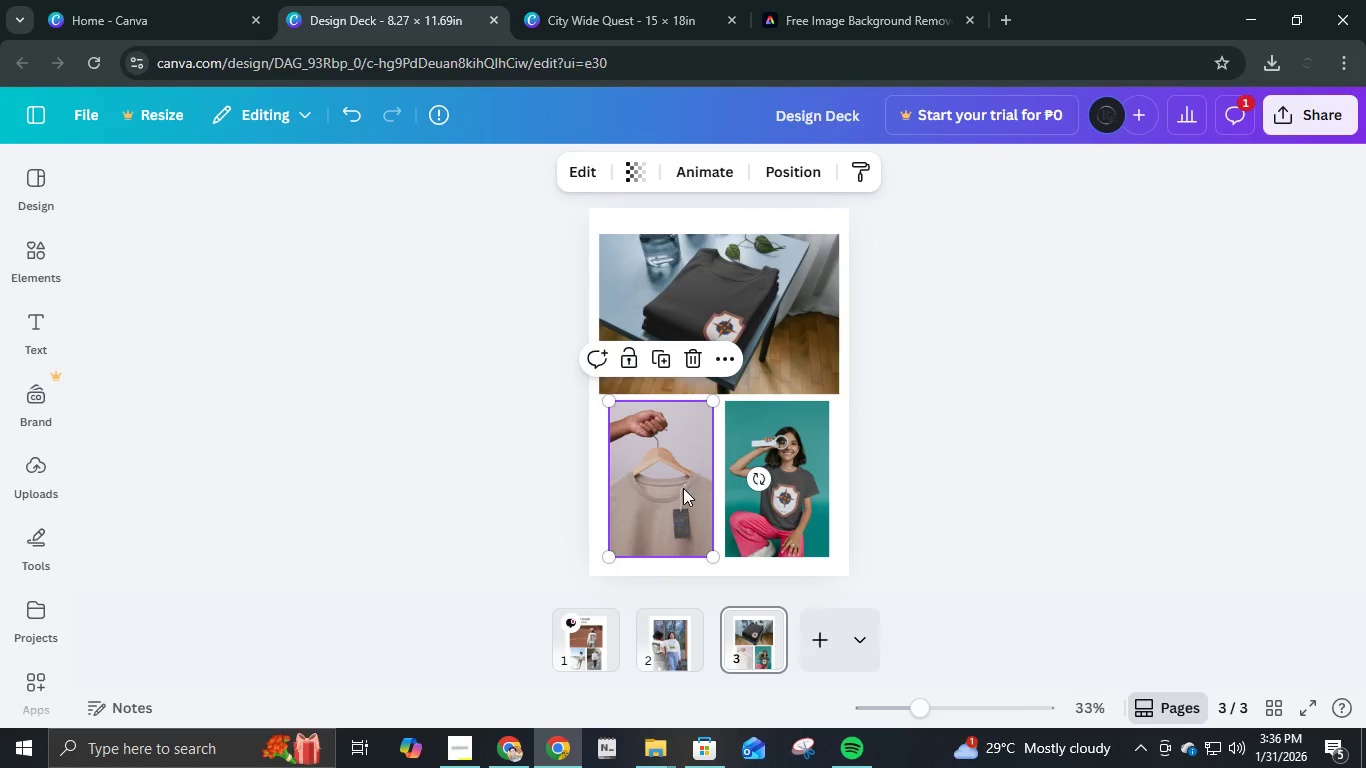 
double_click([683, 489])
 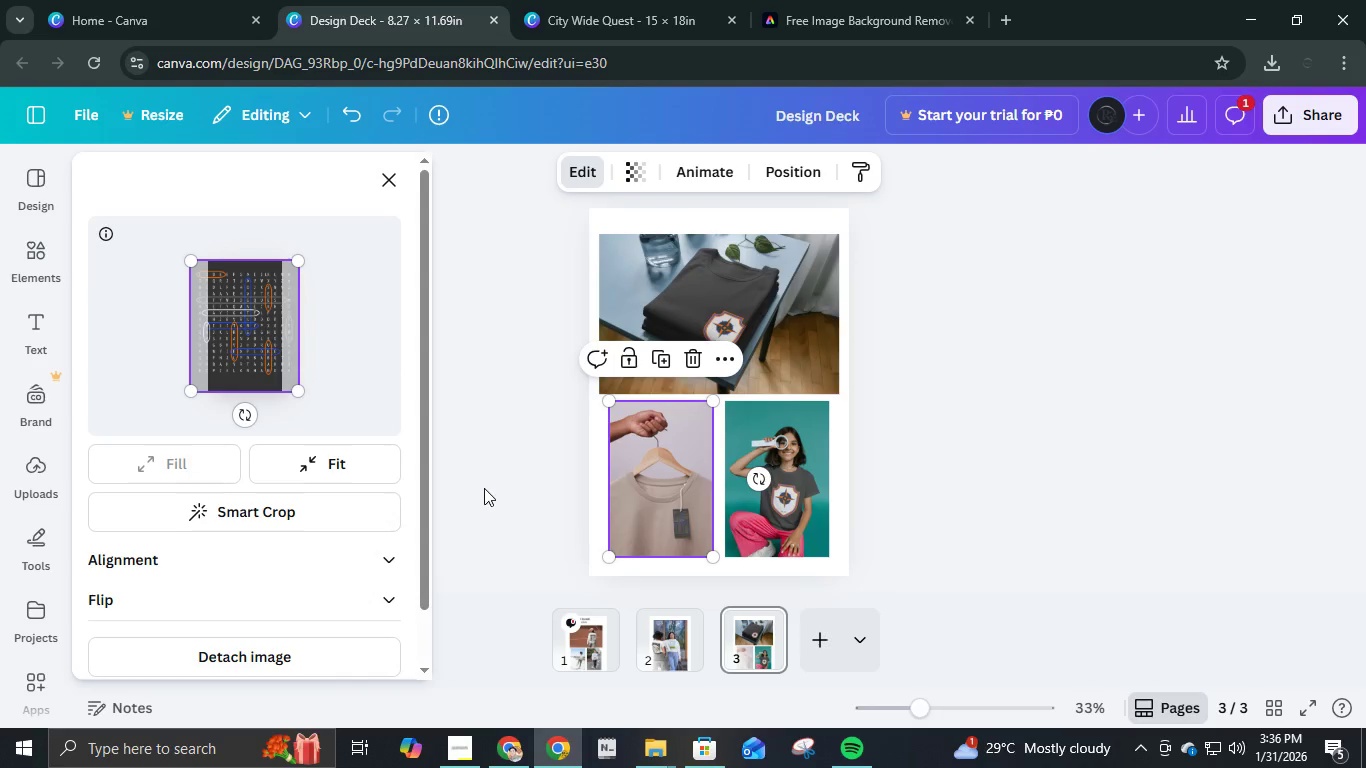 
scroll: coordinate [368, 532], scroll_direction: down, amount: 4.0
 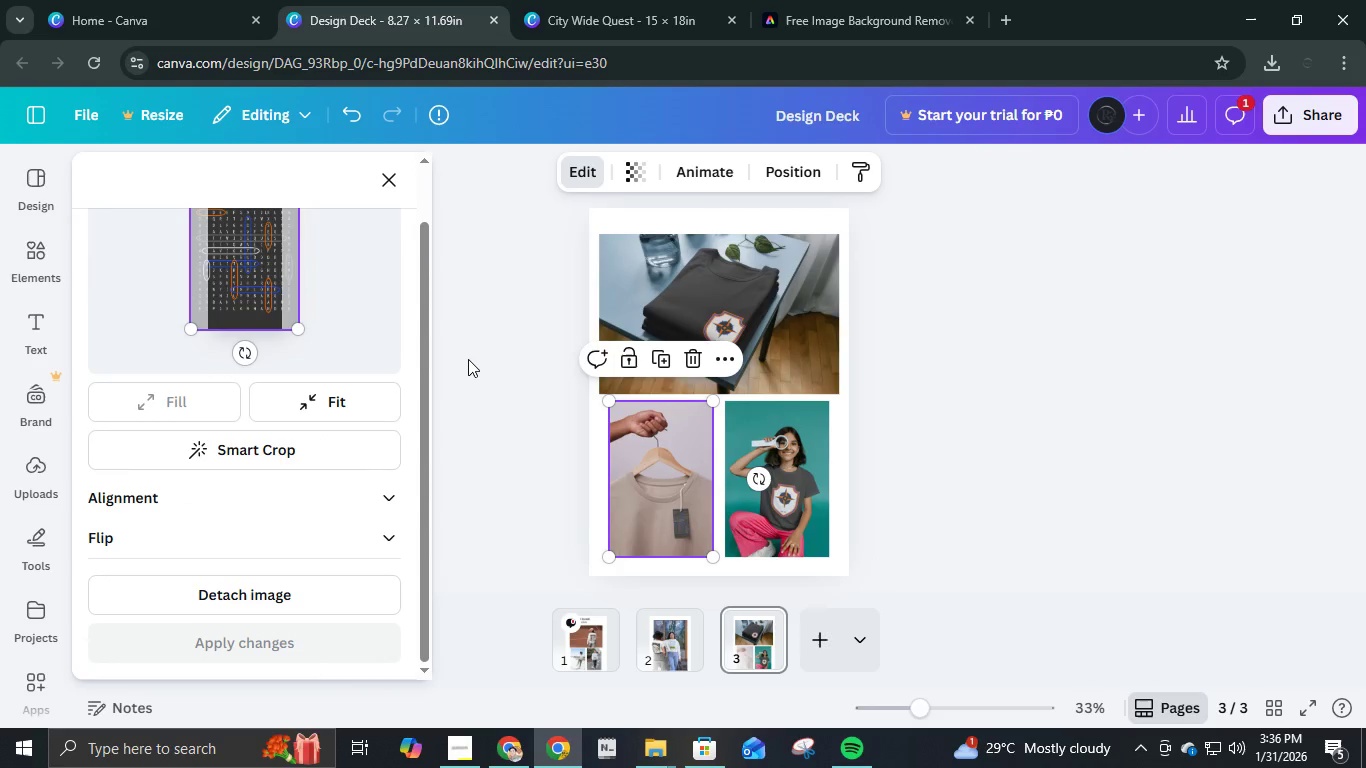 
left_click([468, 359])
 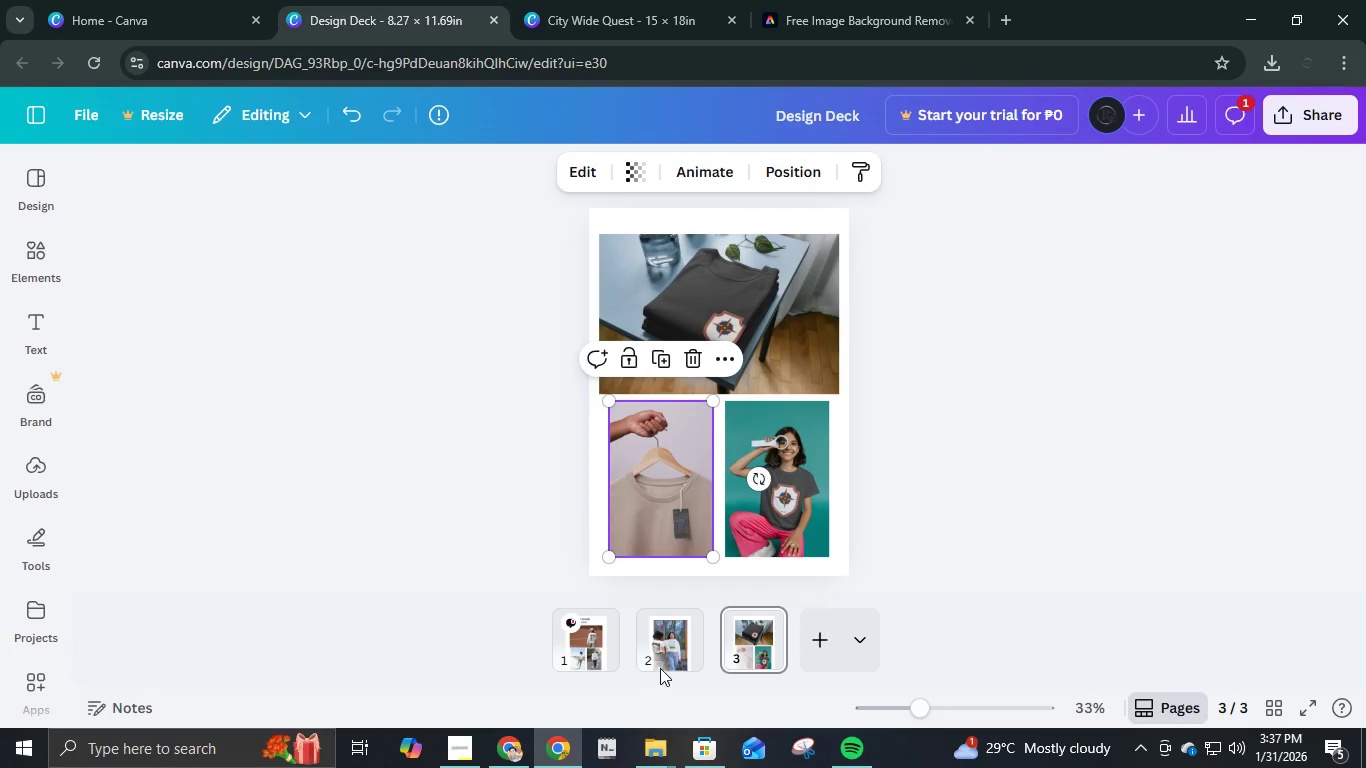 
left_click([664, 661])
 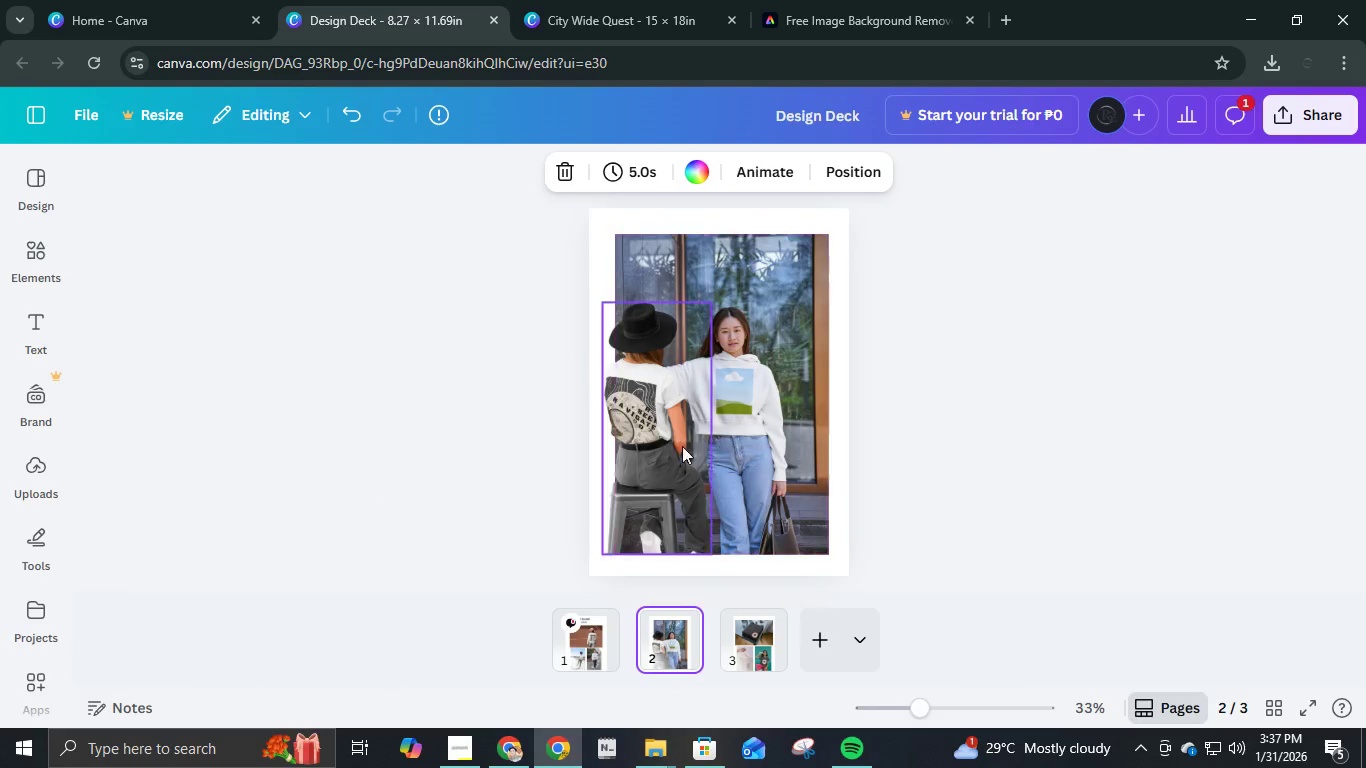 
double_click([674, 446])
 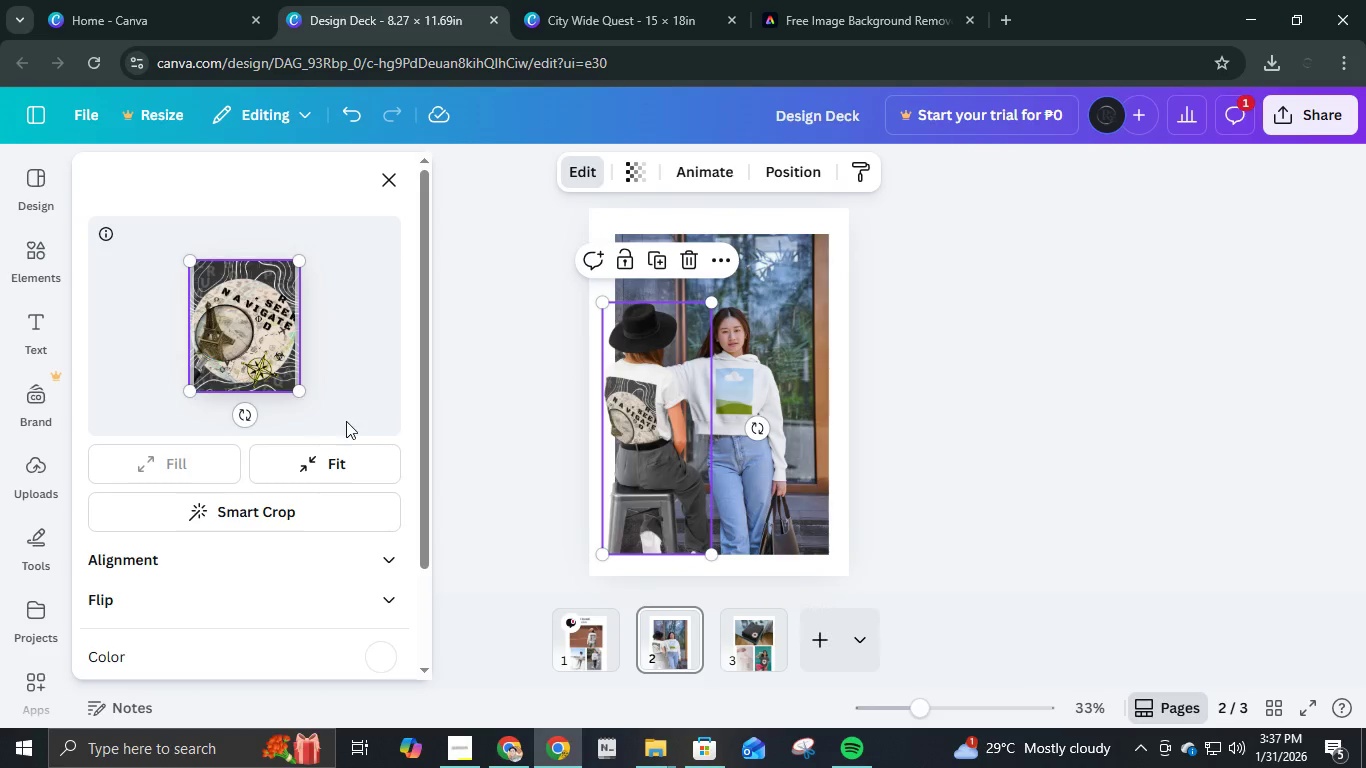 
scroll: coordinate [332, 562], scroll_direction: down, amount: 4.0
 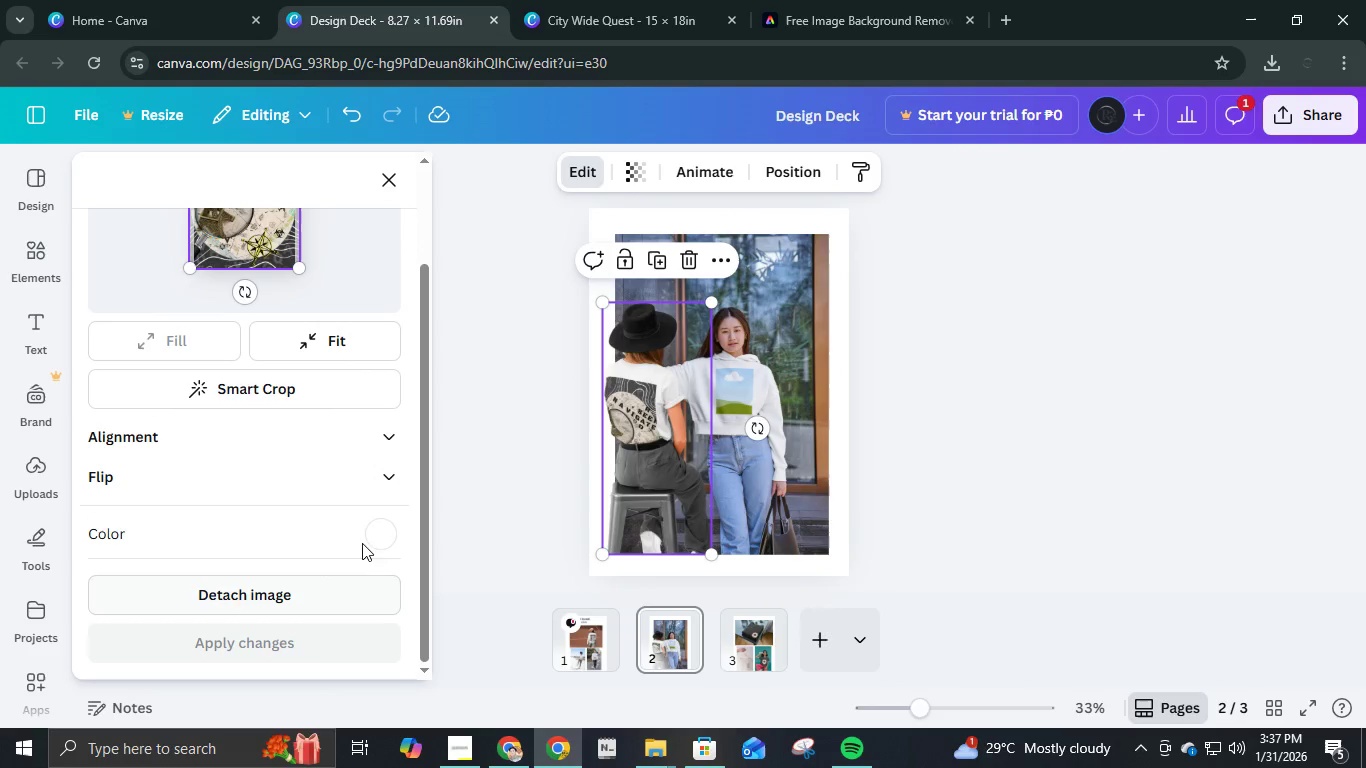 
left_click([375, 534])
 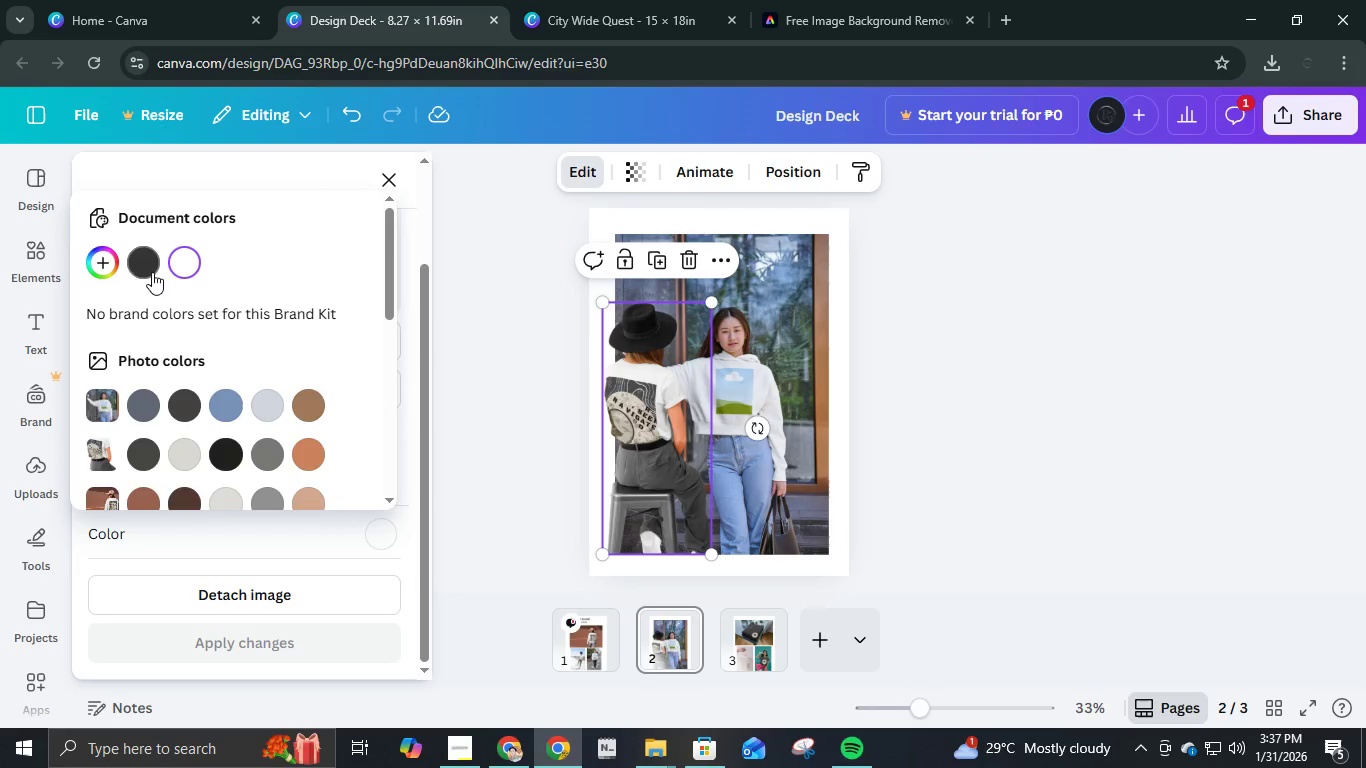 
left_click([136, 265])
 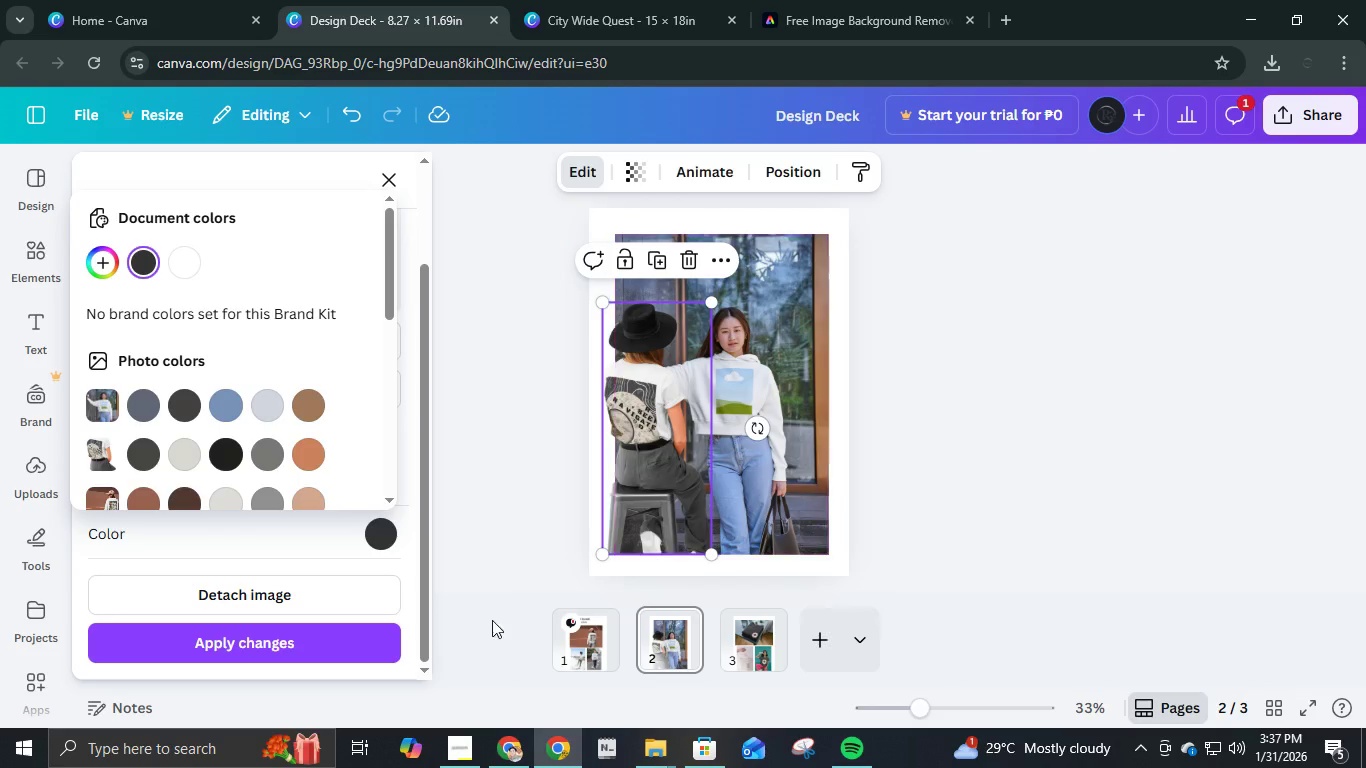 
left_click([376, 637])
 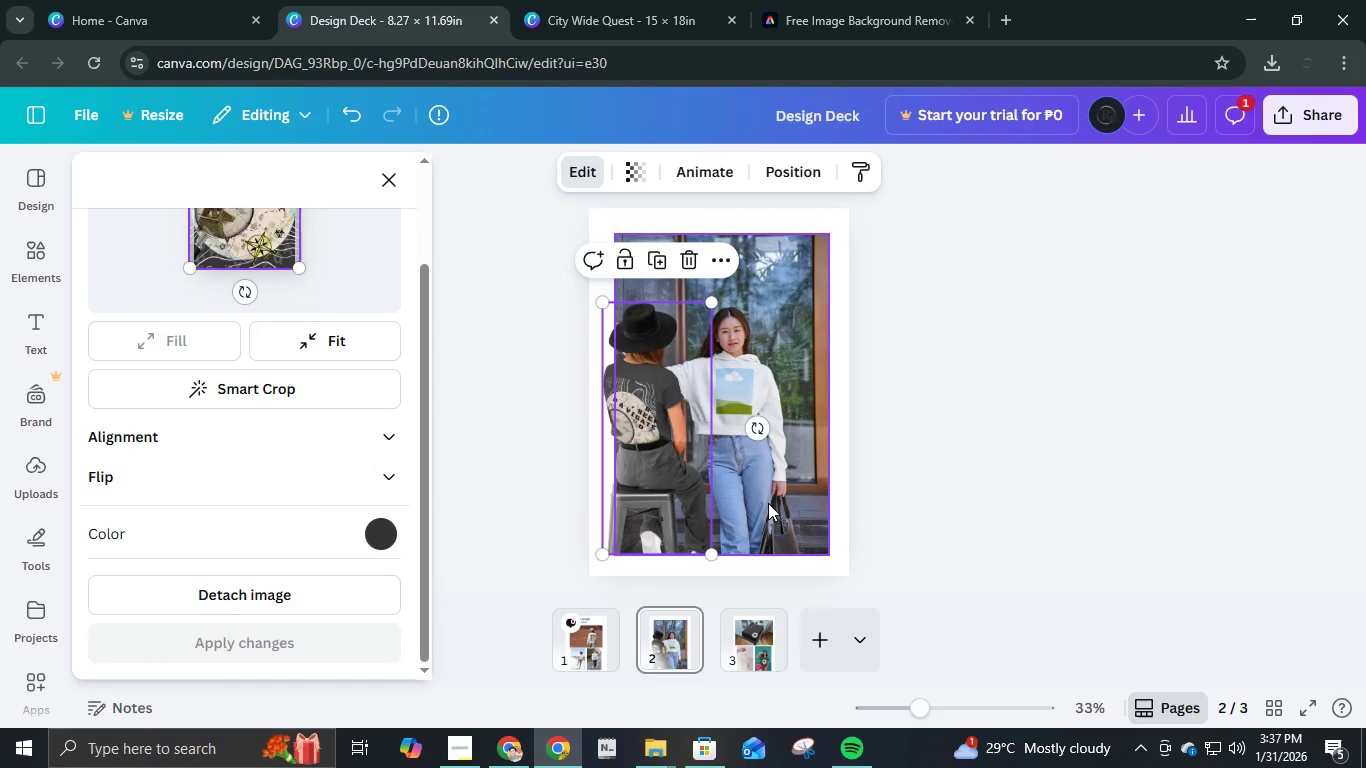 
left_click([769, 503])
 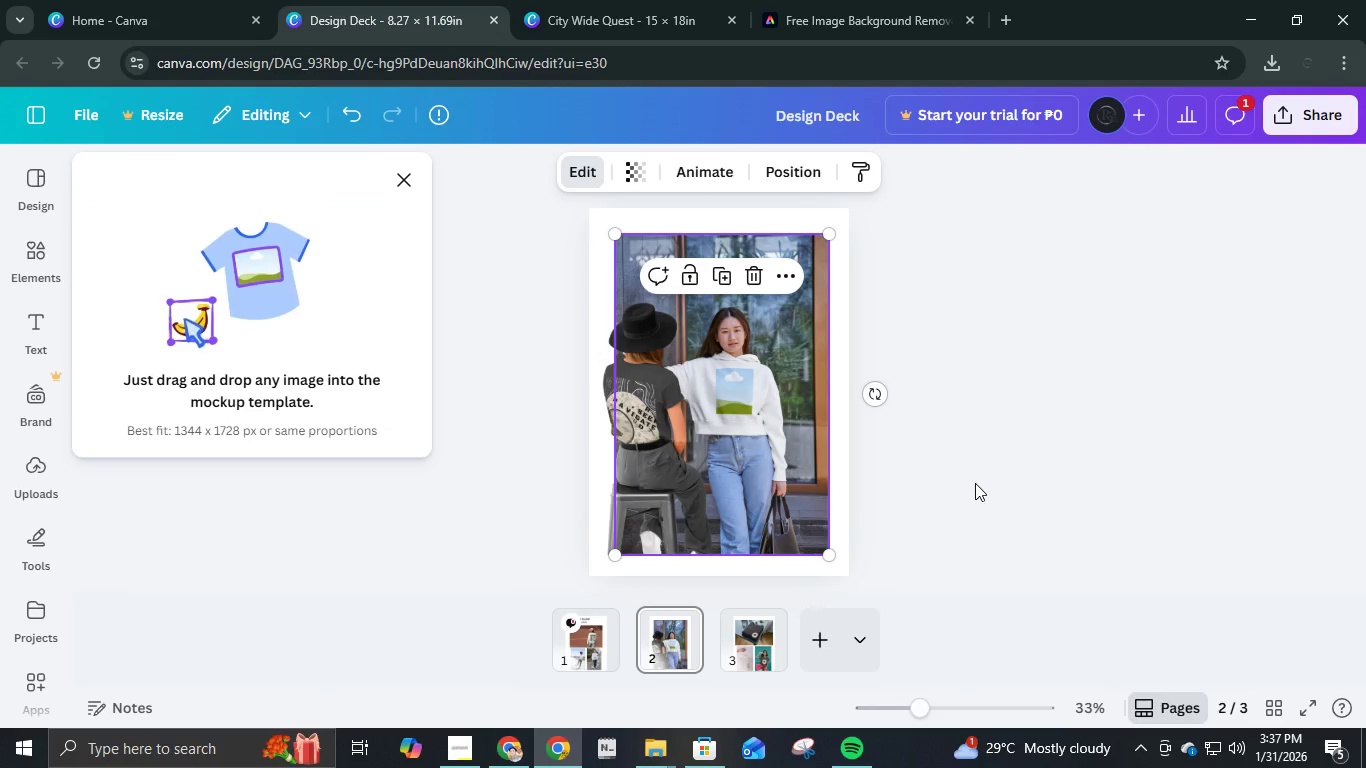 
left_click([975, 483])
 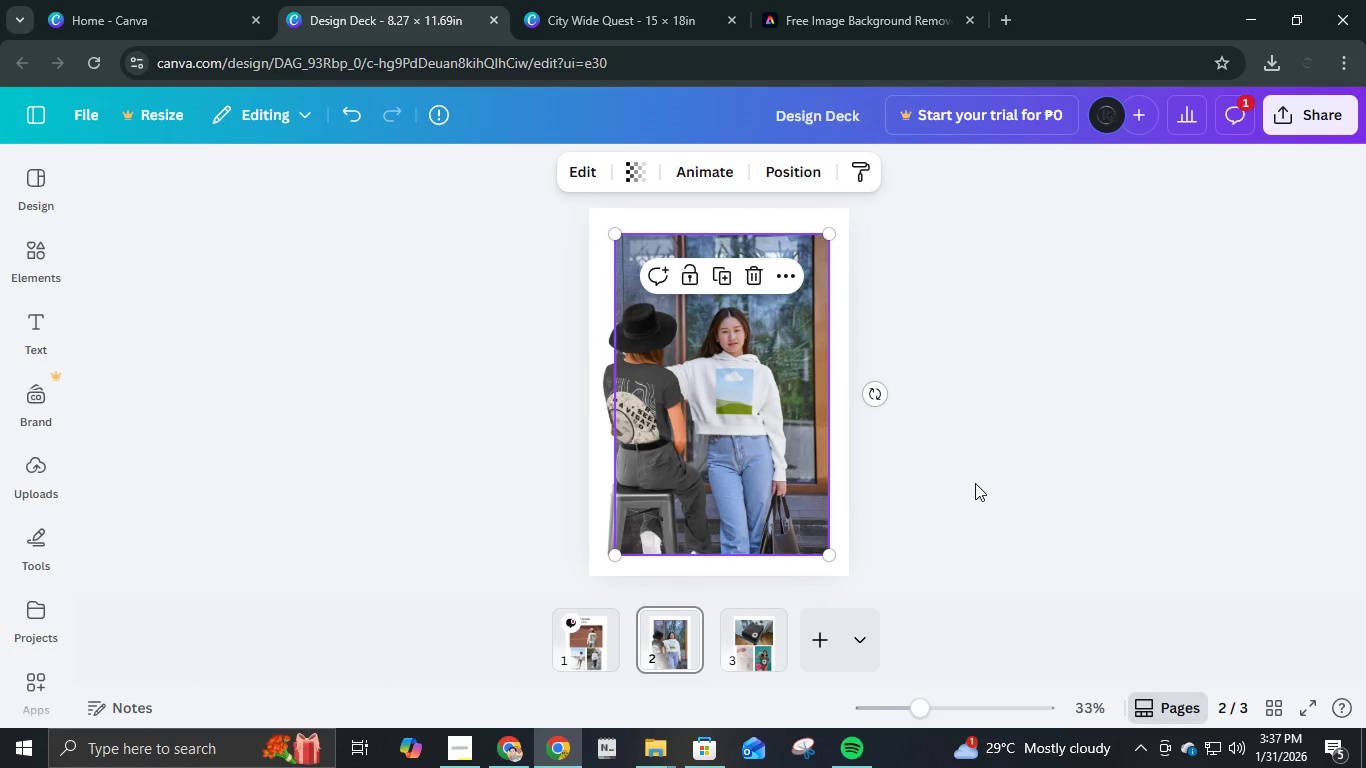 
left_click([975, 483])
 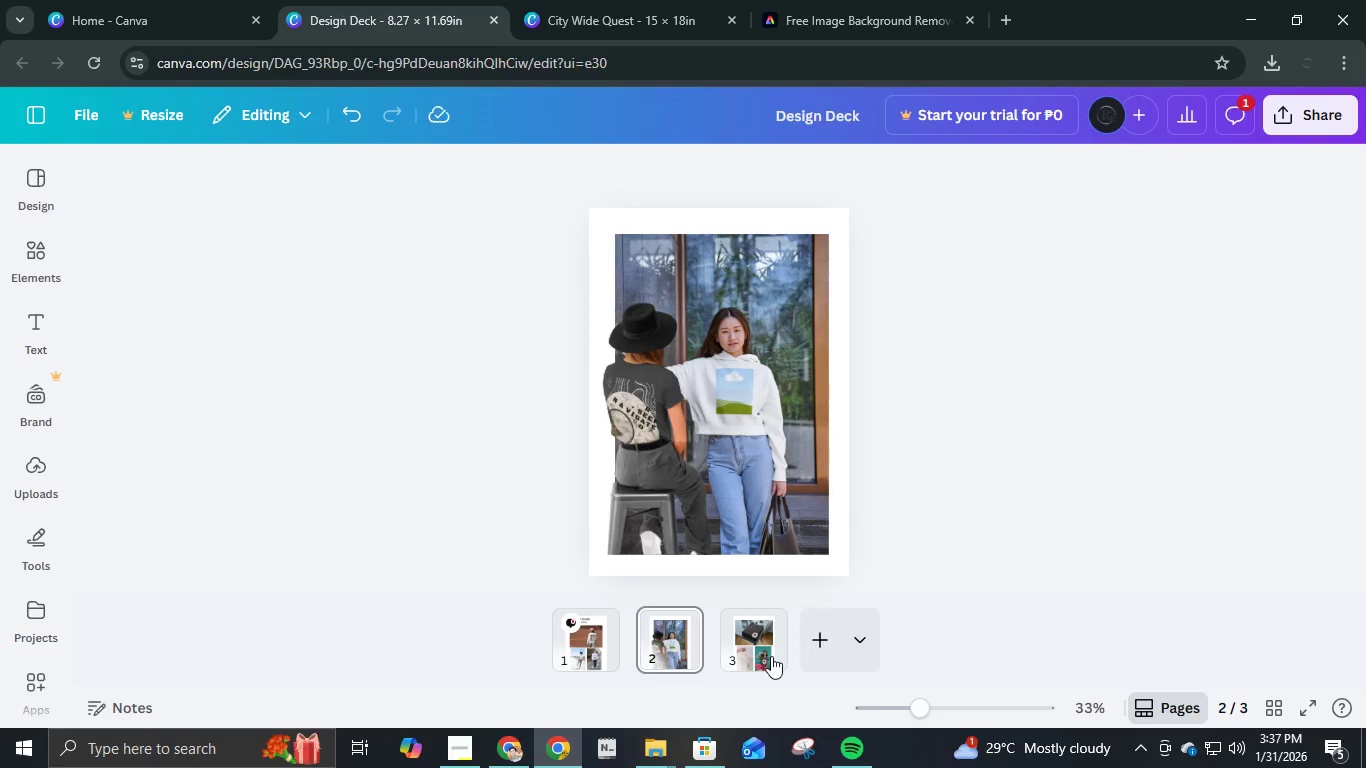 
left_click([768, 656])
 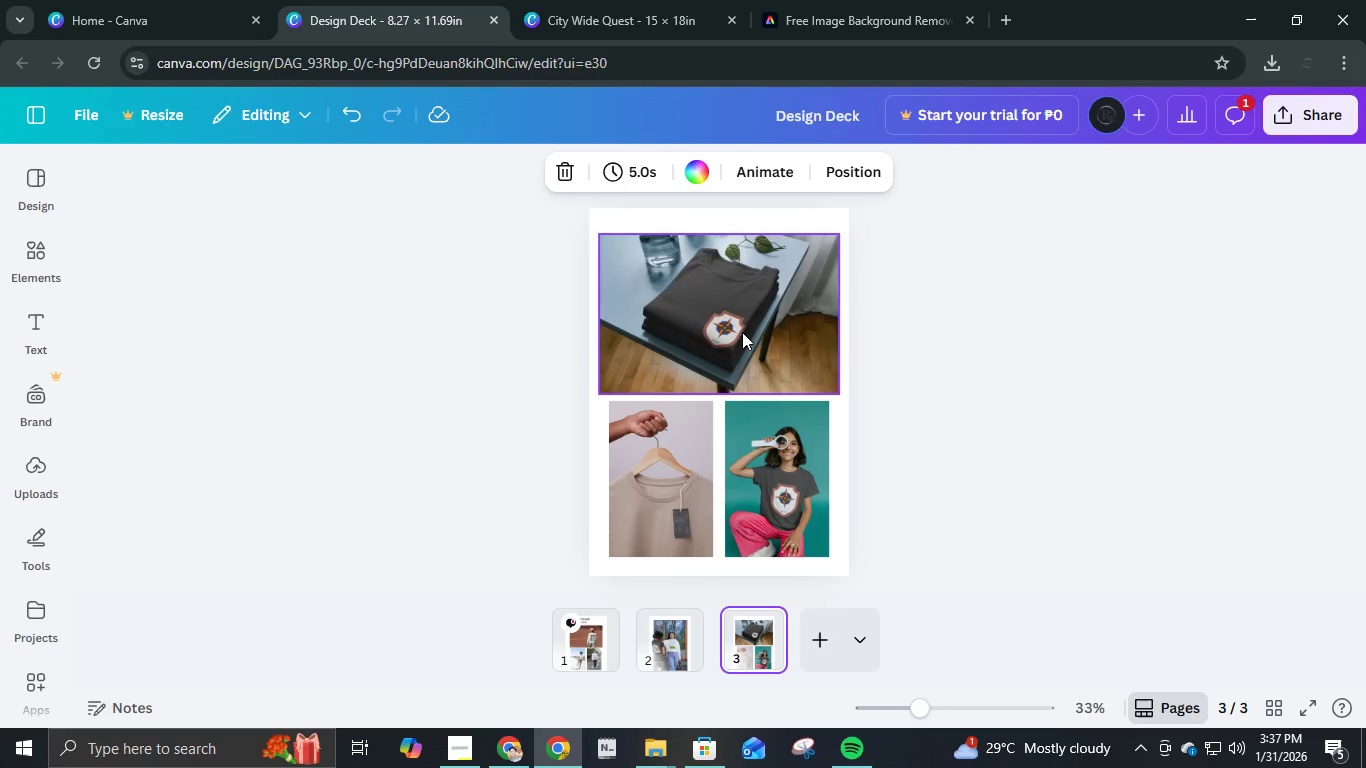 
left_click([918, 371])
 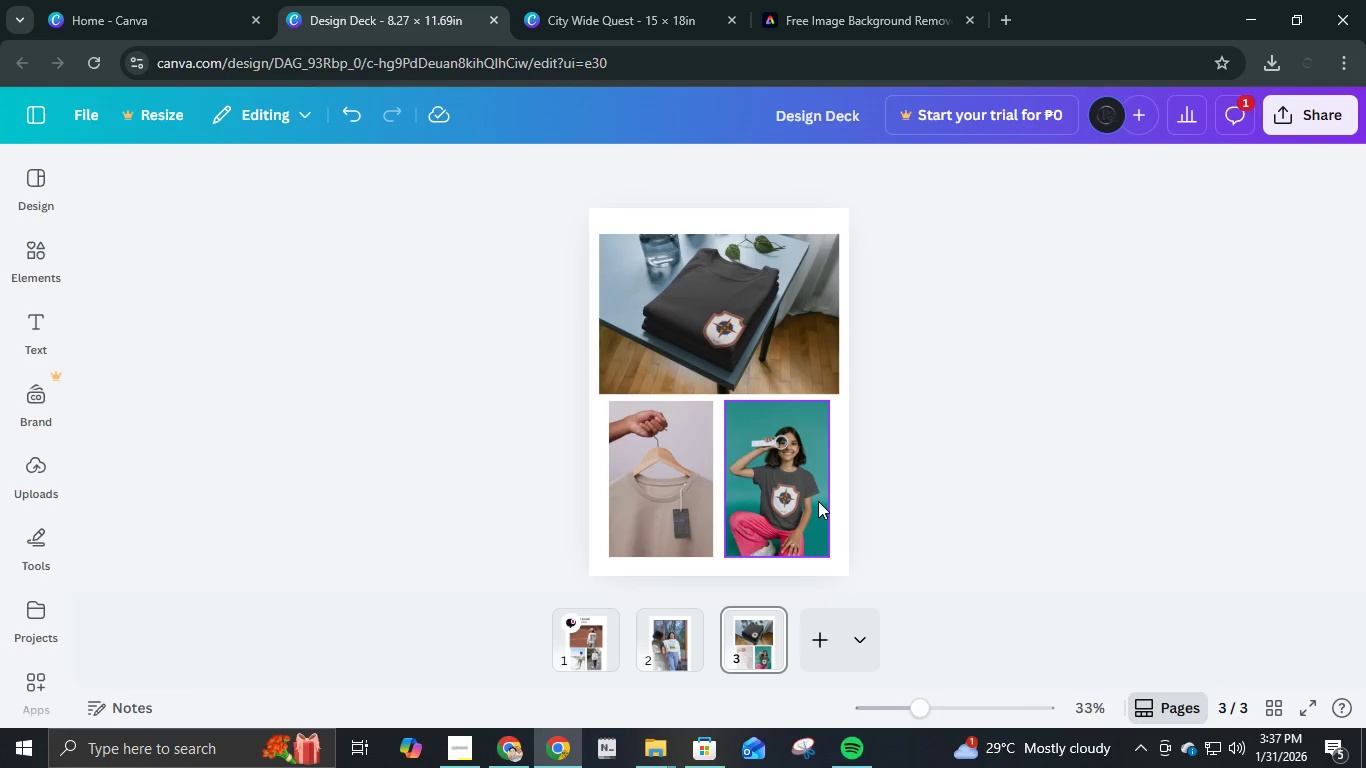 
double_click([819, 501])
 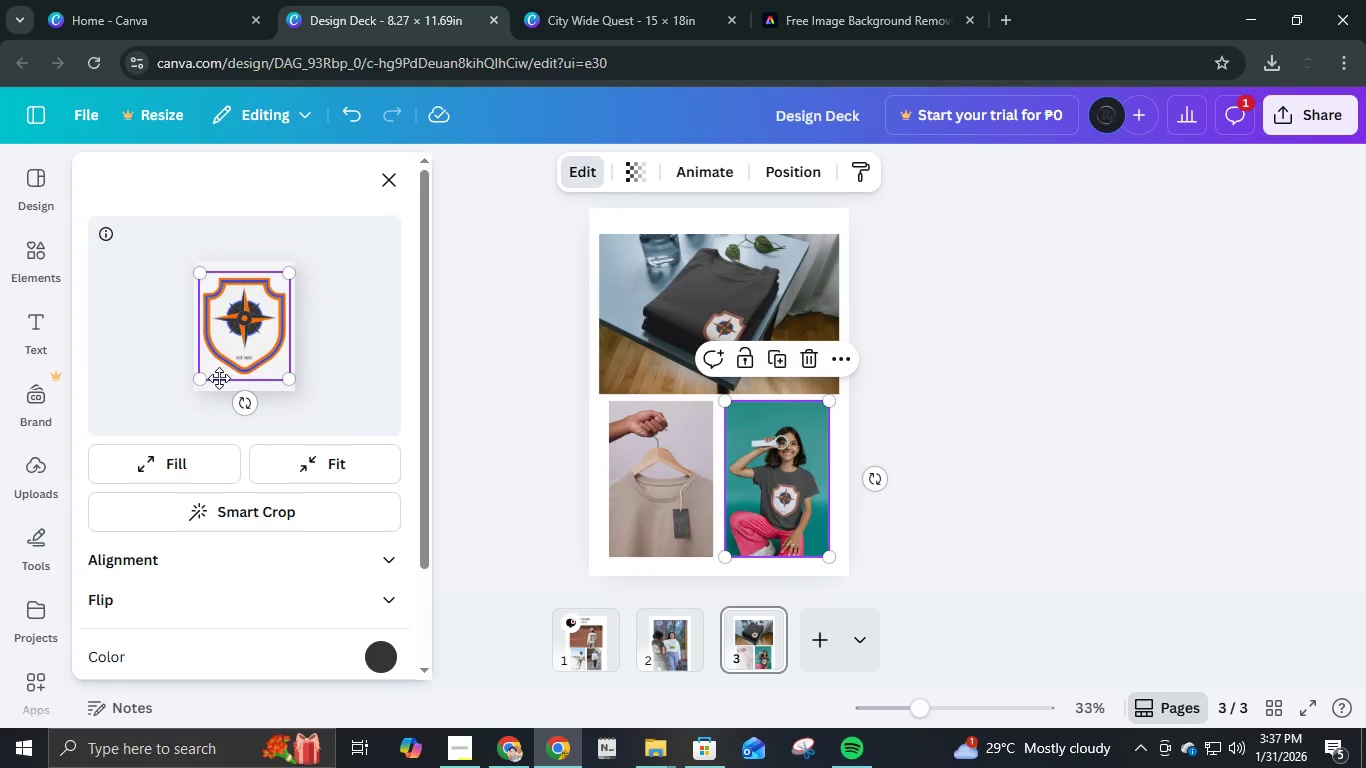 
left_click_drag(start_coordinate=[206, 377], to_coordinate=[251, 342])
 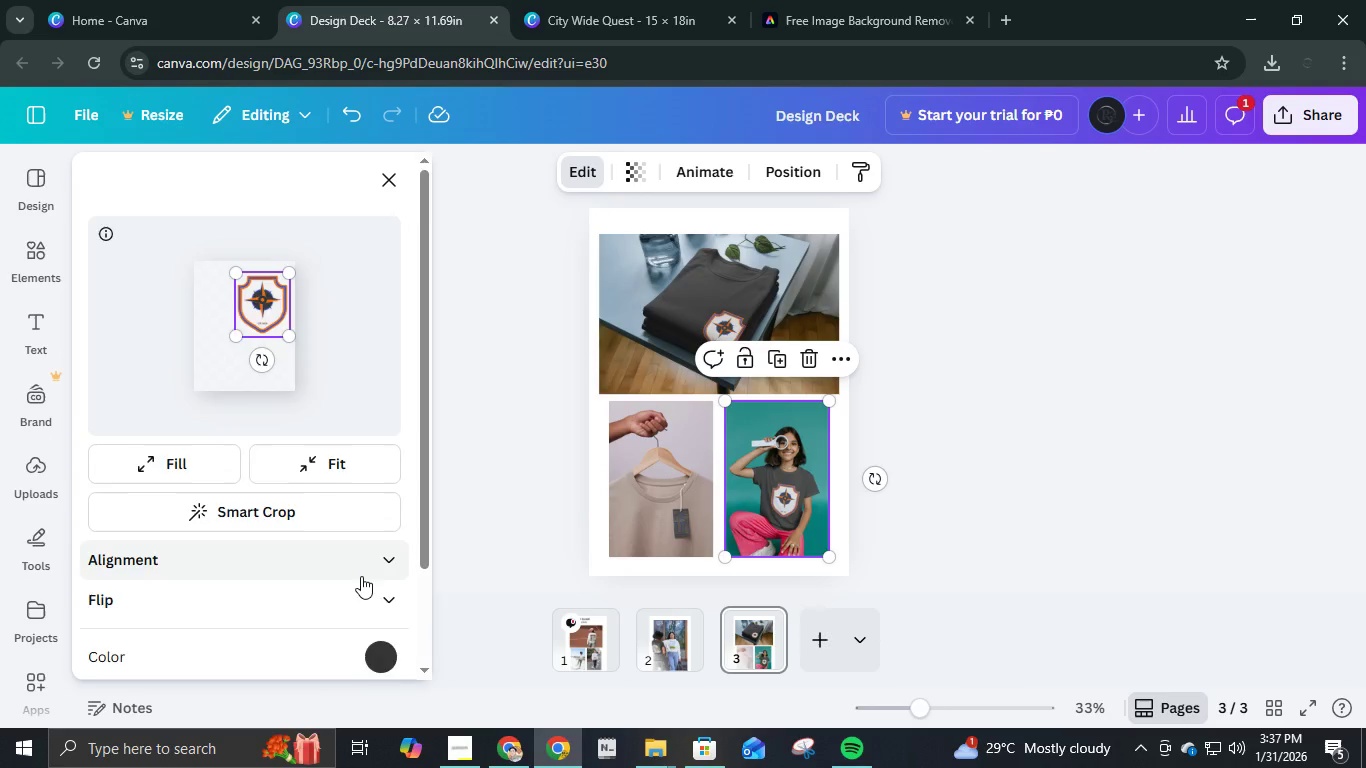 
scroll: coordinate [361, 576], scroll_direction: down, amount: 5.0
 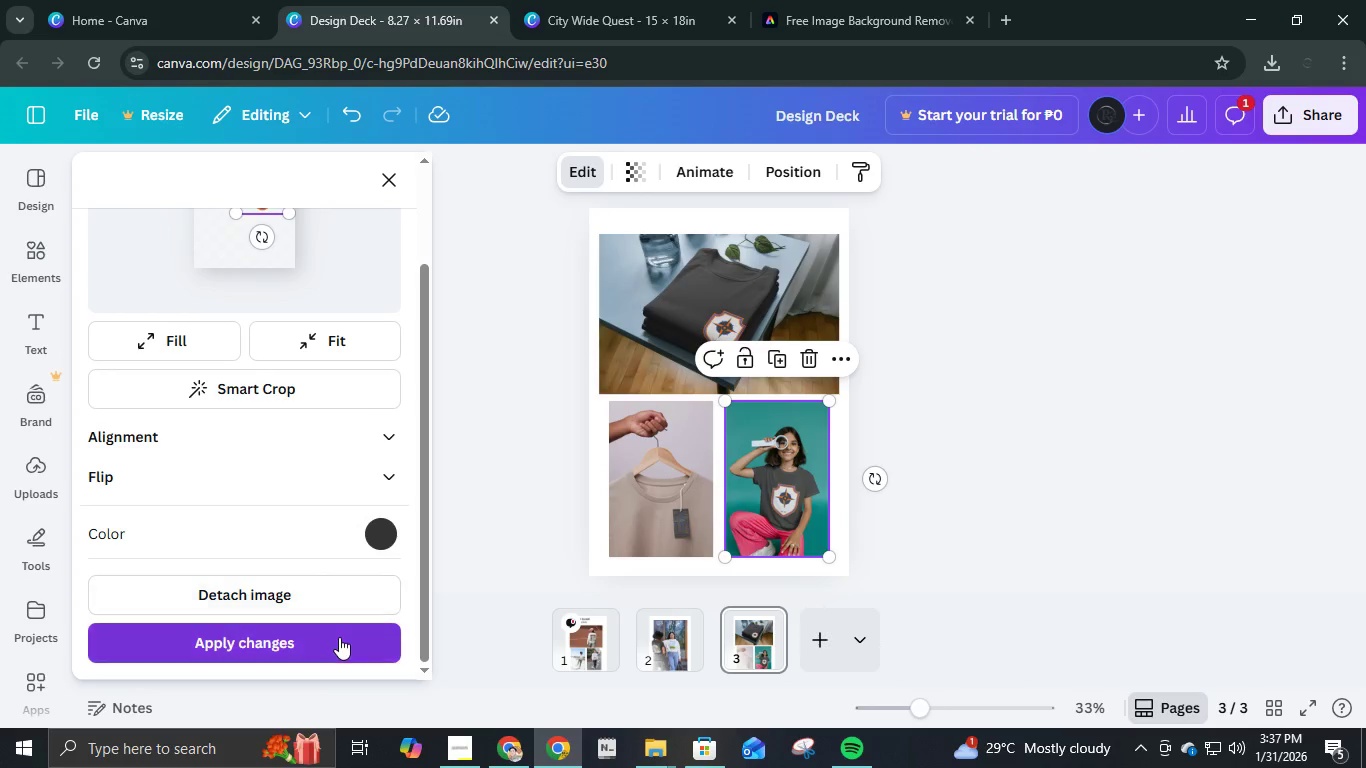 
left_click([339, 637])
 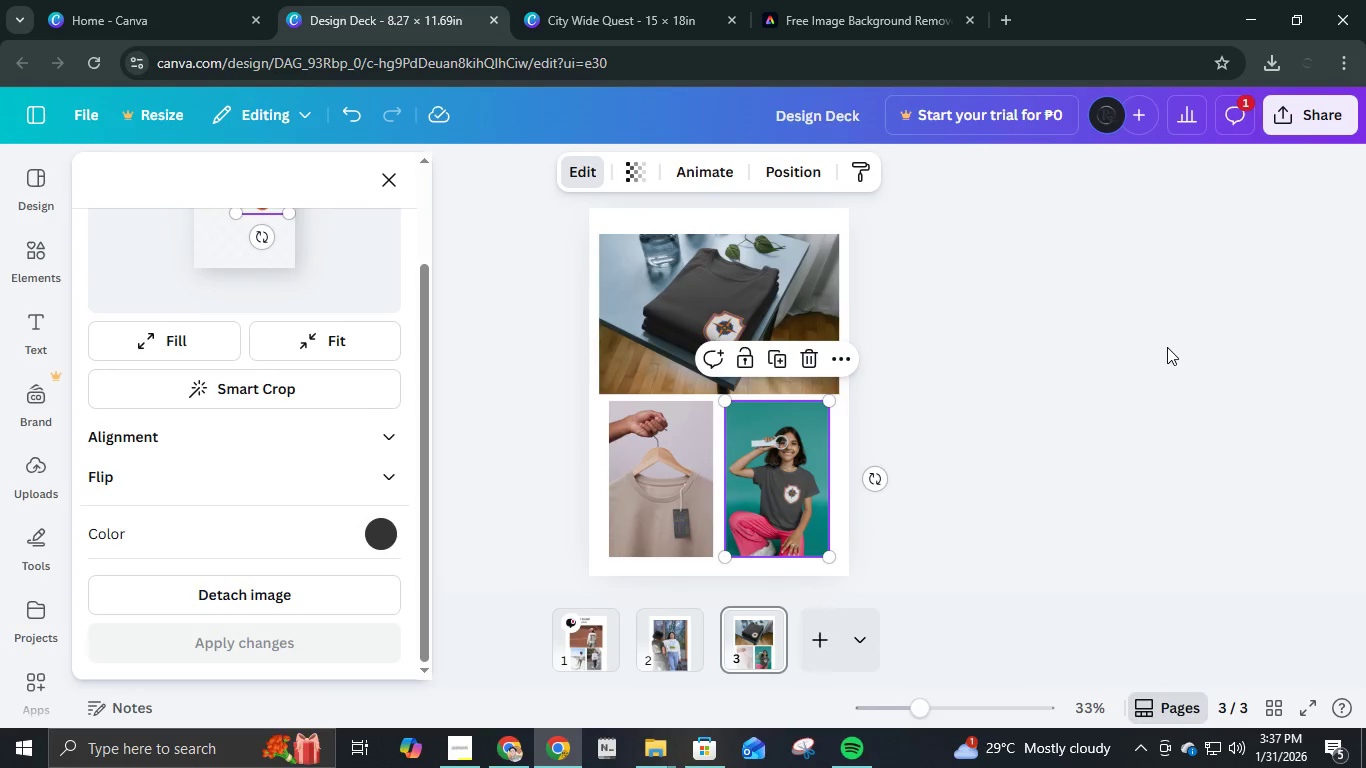 
scroll: coordinate [489, 430], scroll_direction: up, amount: 1.0
 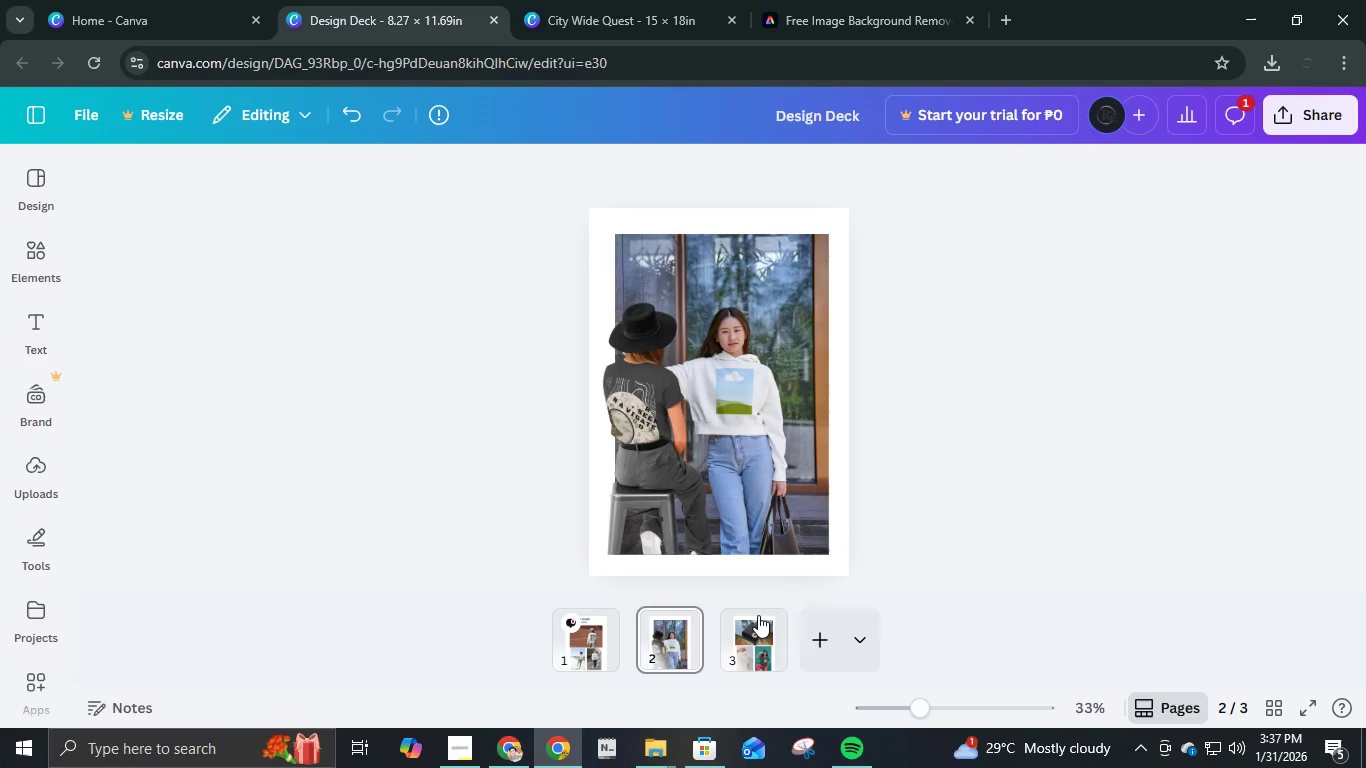 
left_click([747, 641])
 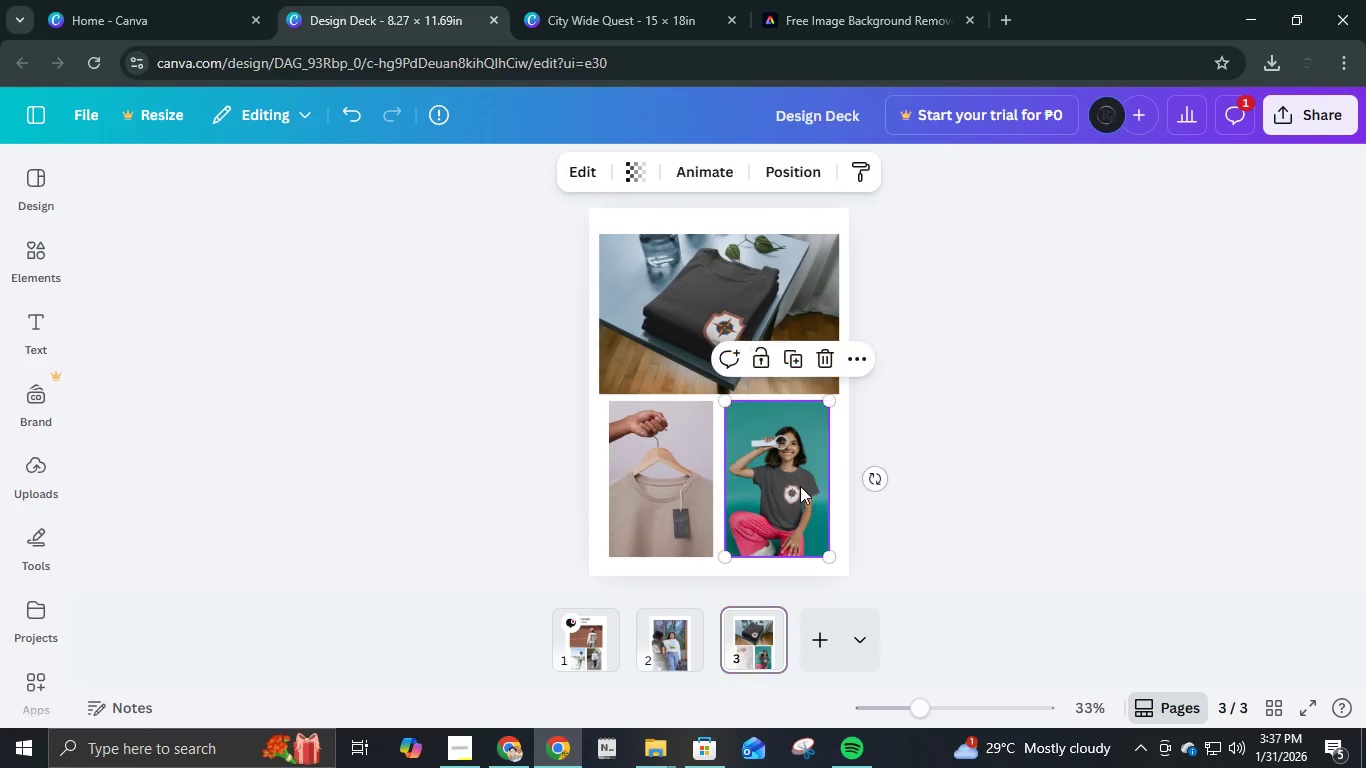 
double_click([800, 486])
 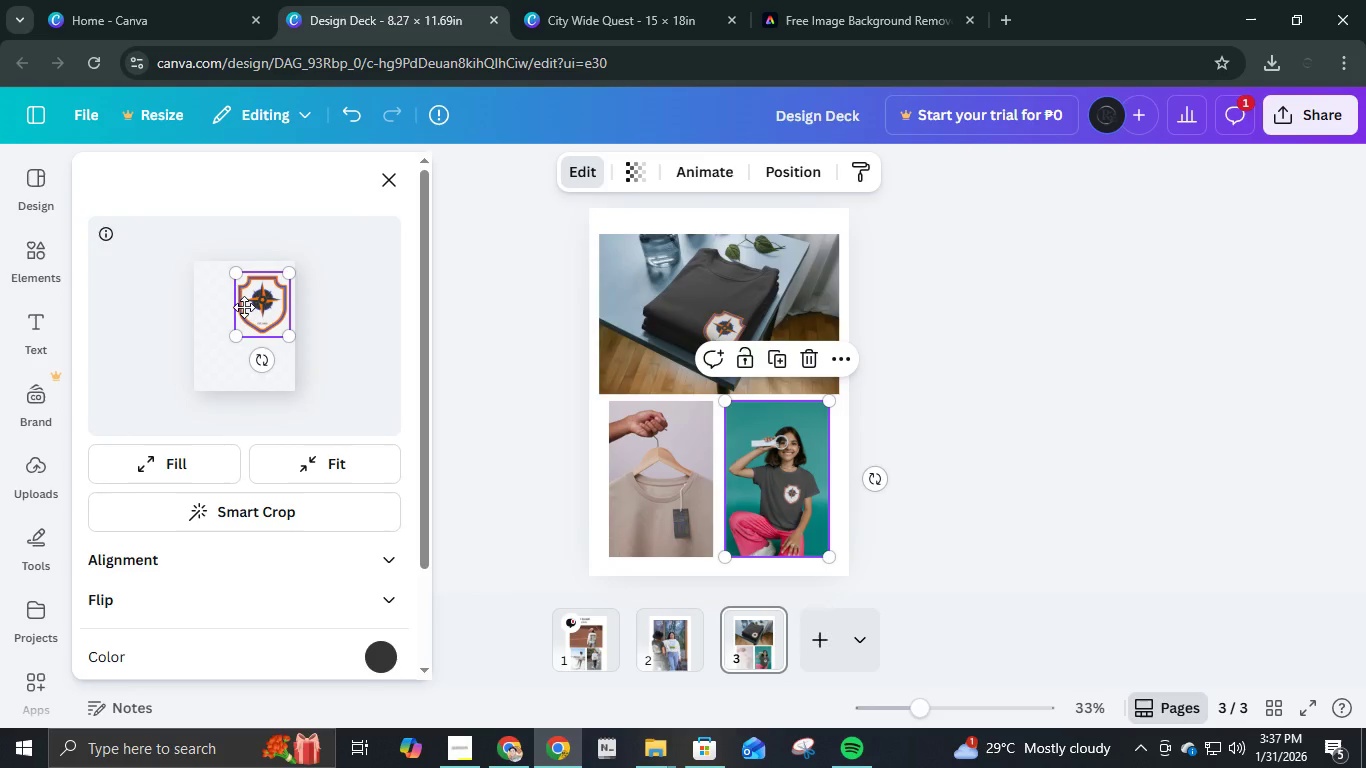 
left_click_drag(start_coordinate=[259, 307], to_coordinate=[260, 298])
 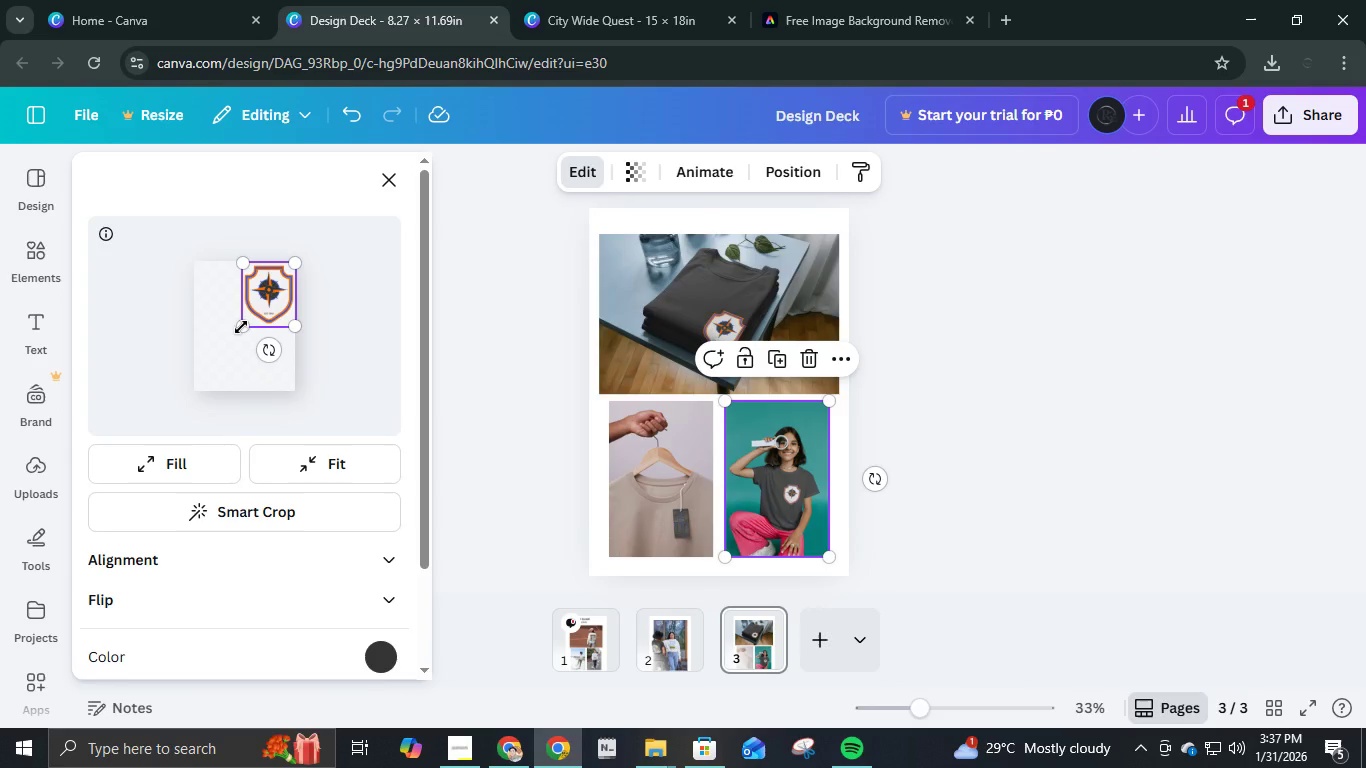 
left_click_drag(start_coordinate=[241, 325], to_coordinate=[251, 316])
 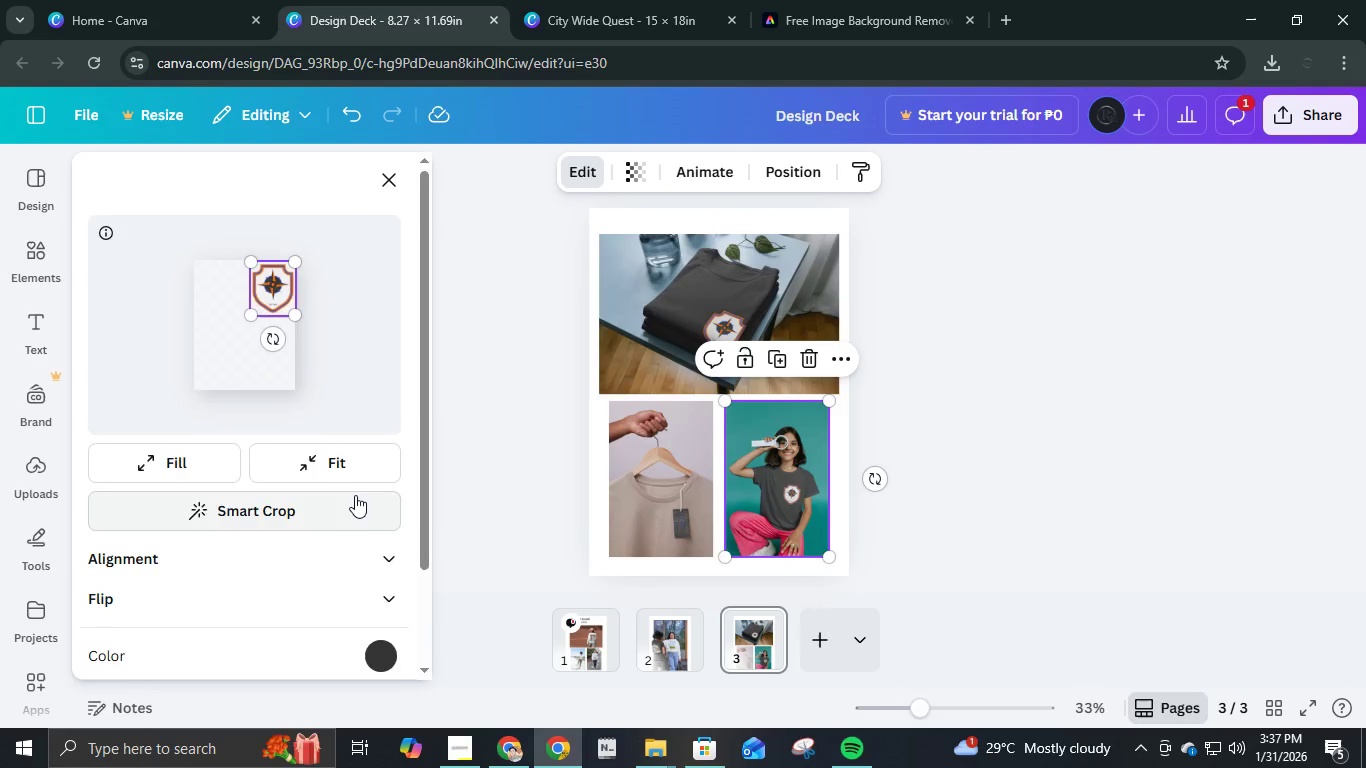 
scroll: coordinate [355, 495], scroll_direction: down, amount: 4.0
 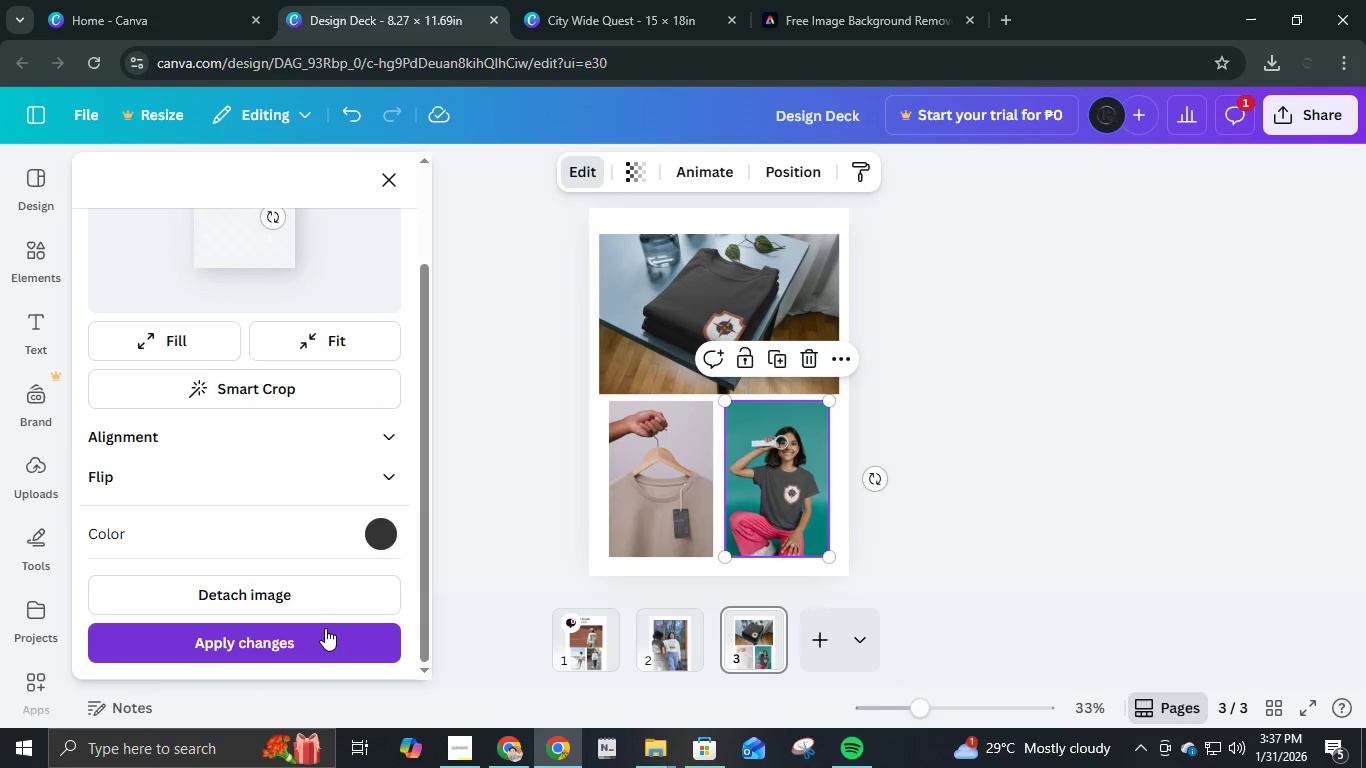 
left_click([325, 629])
 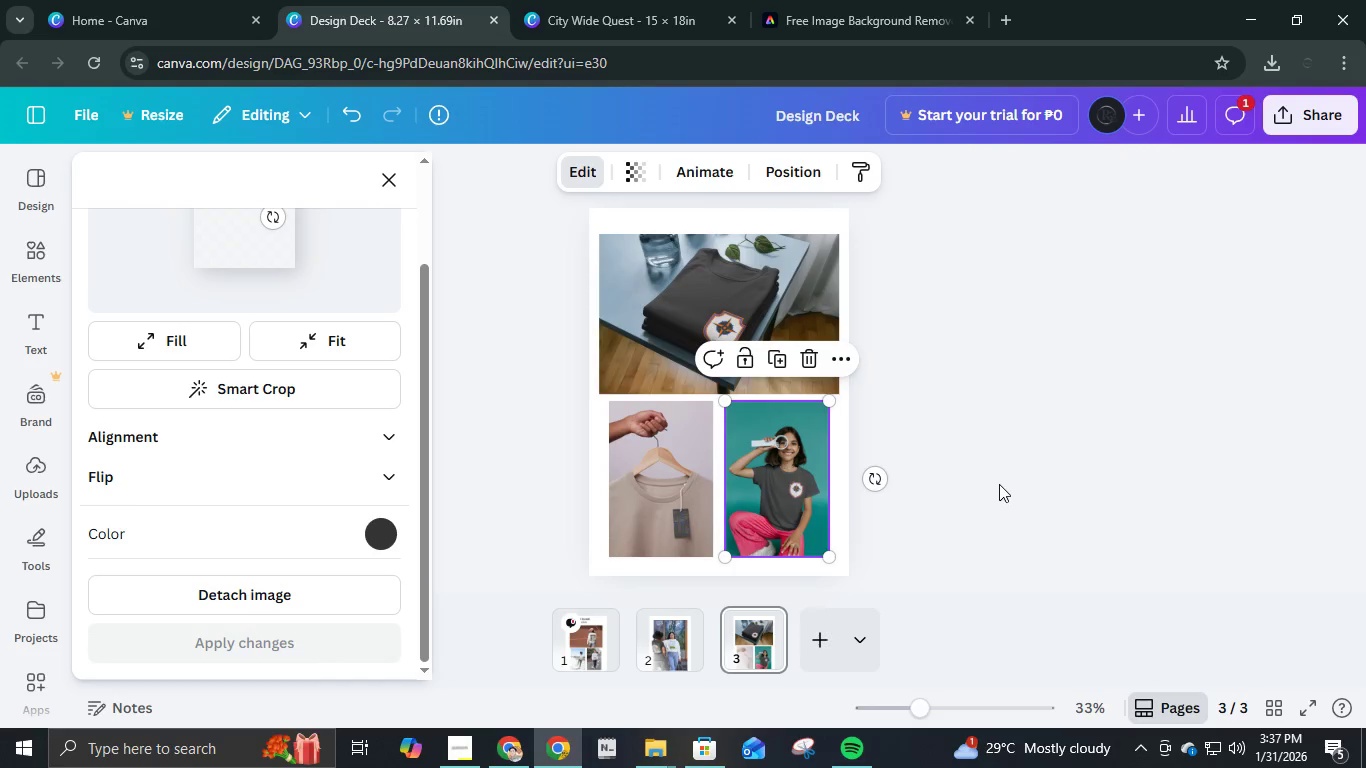 
scroll: coordinate [319, 406], scroll_direction: up, amount: 1.0
 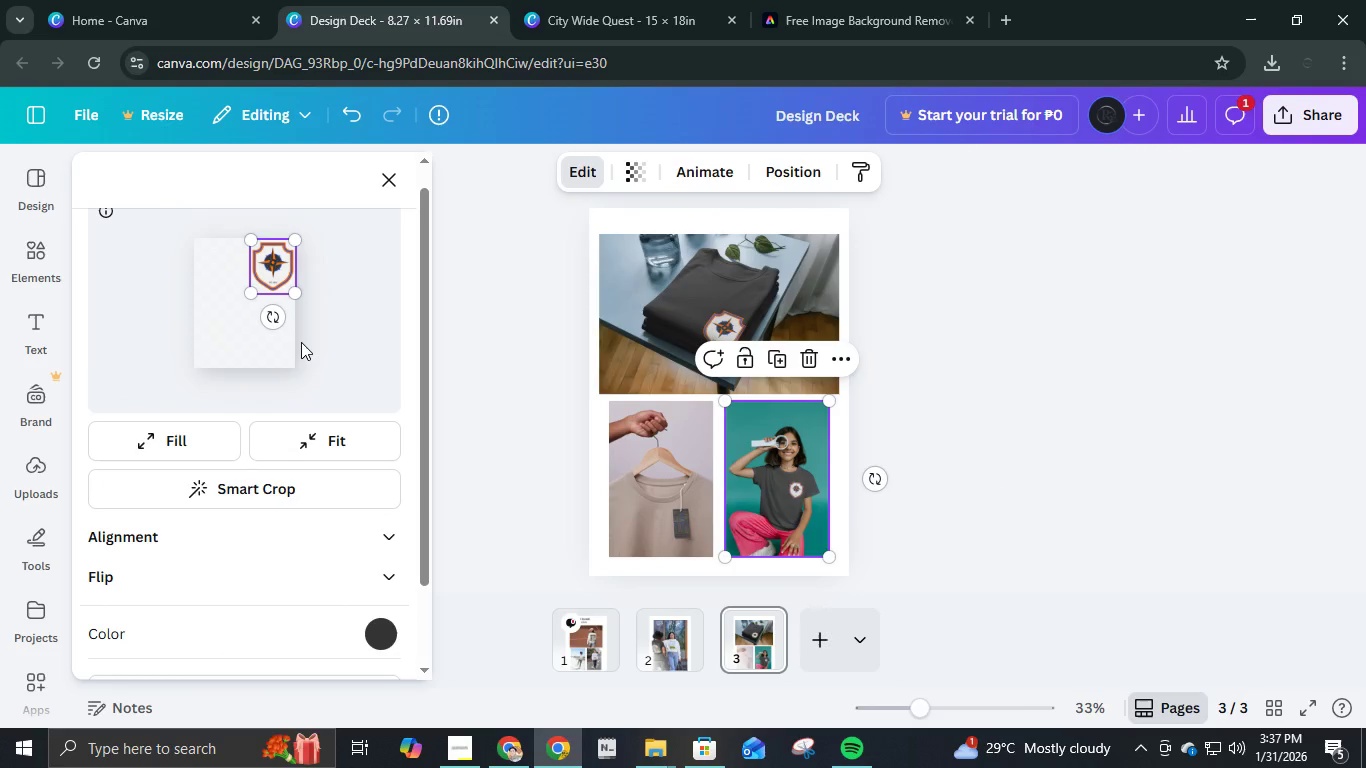 
key(ArrowLeft)
 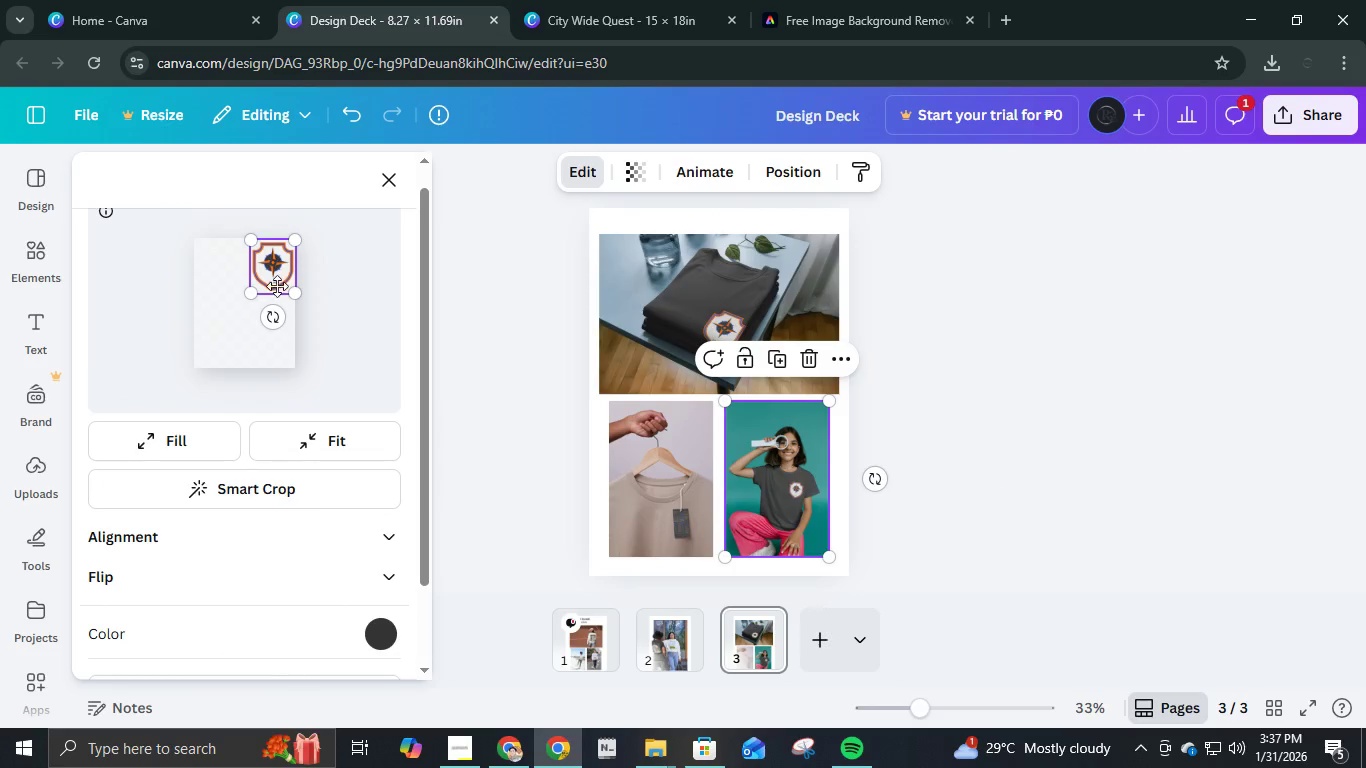 
left_click_drag(start_coordinate=[281, 285], to_coordinate=[274, 286])
 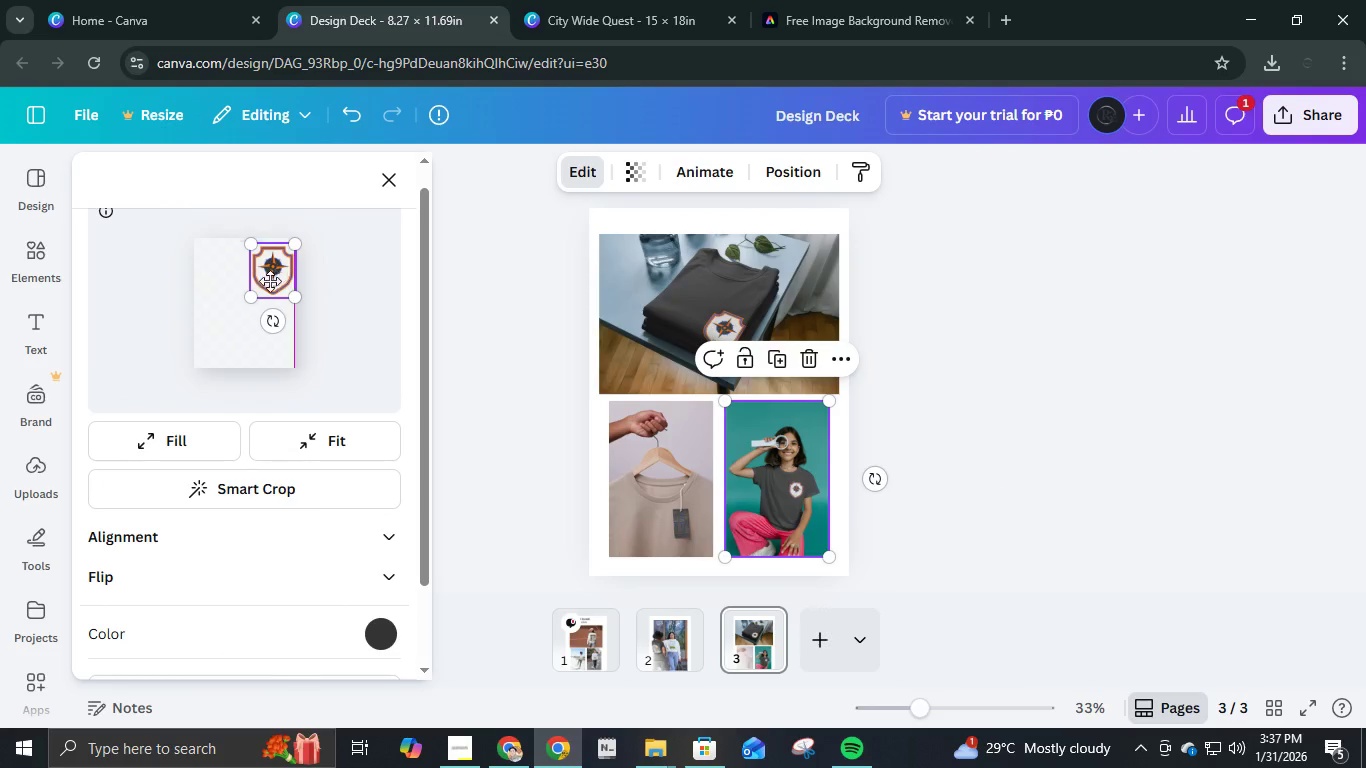 
left_click_drag(start_coordinate=[275, 275], to_coordinate=[266, 280])
 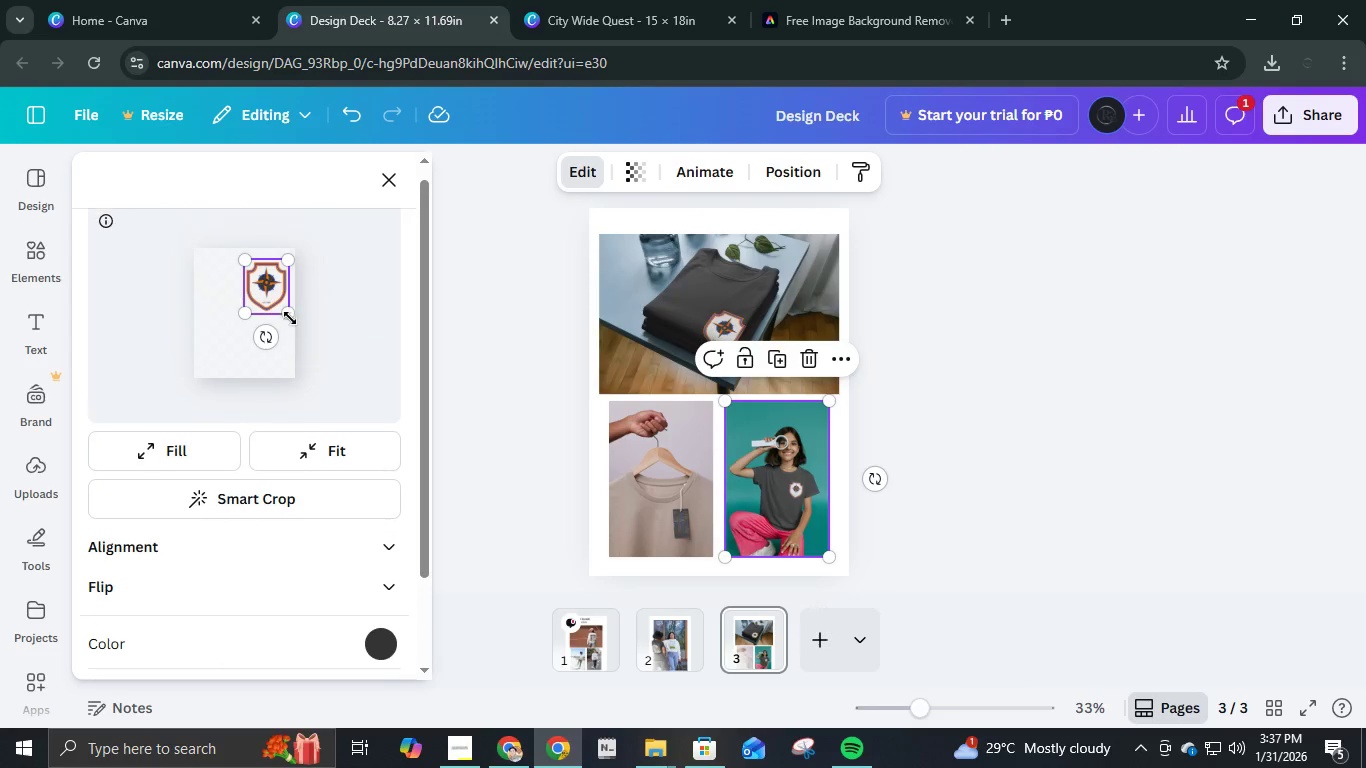 
key(ArrowUp)
 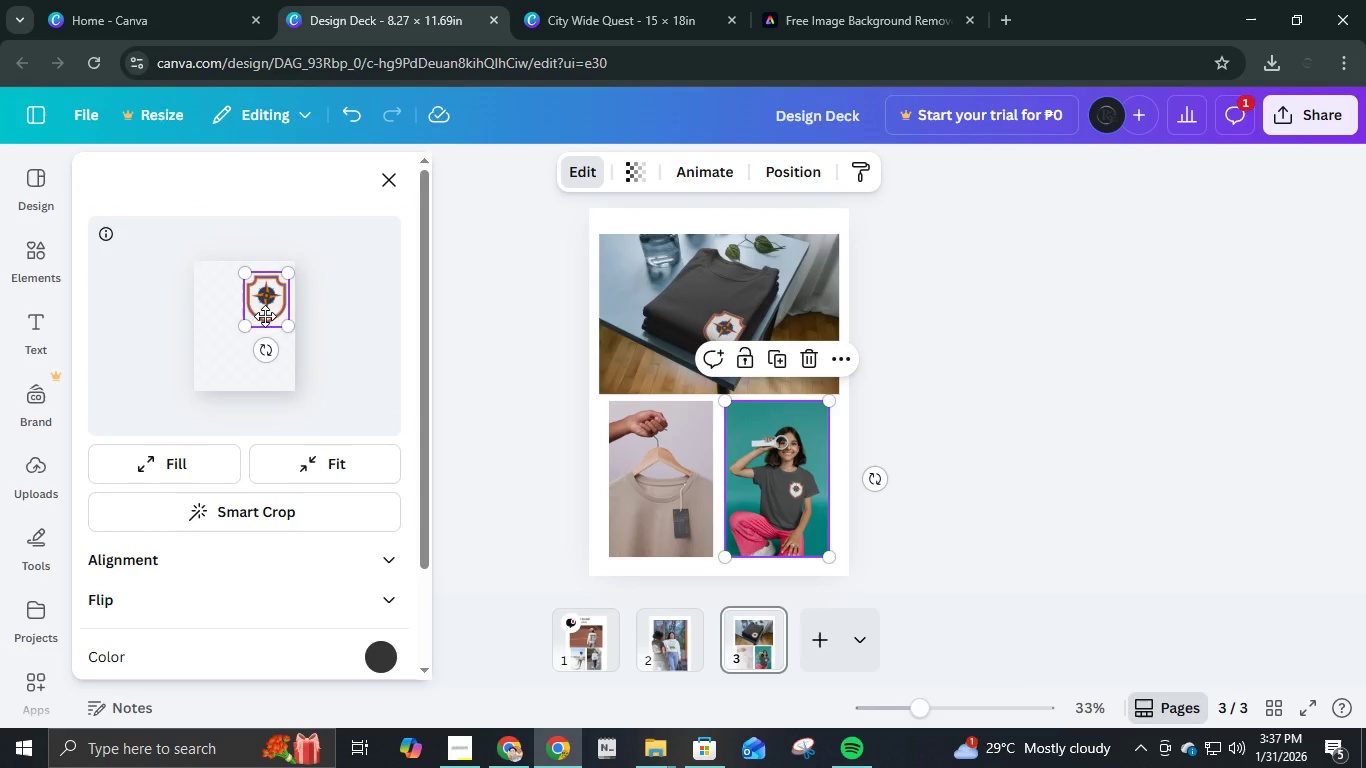 
left_click_drag(start_coordinate=[269, 308], to_coordinate=[267, 302])
 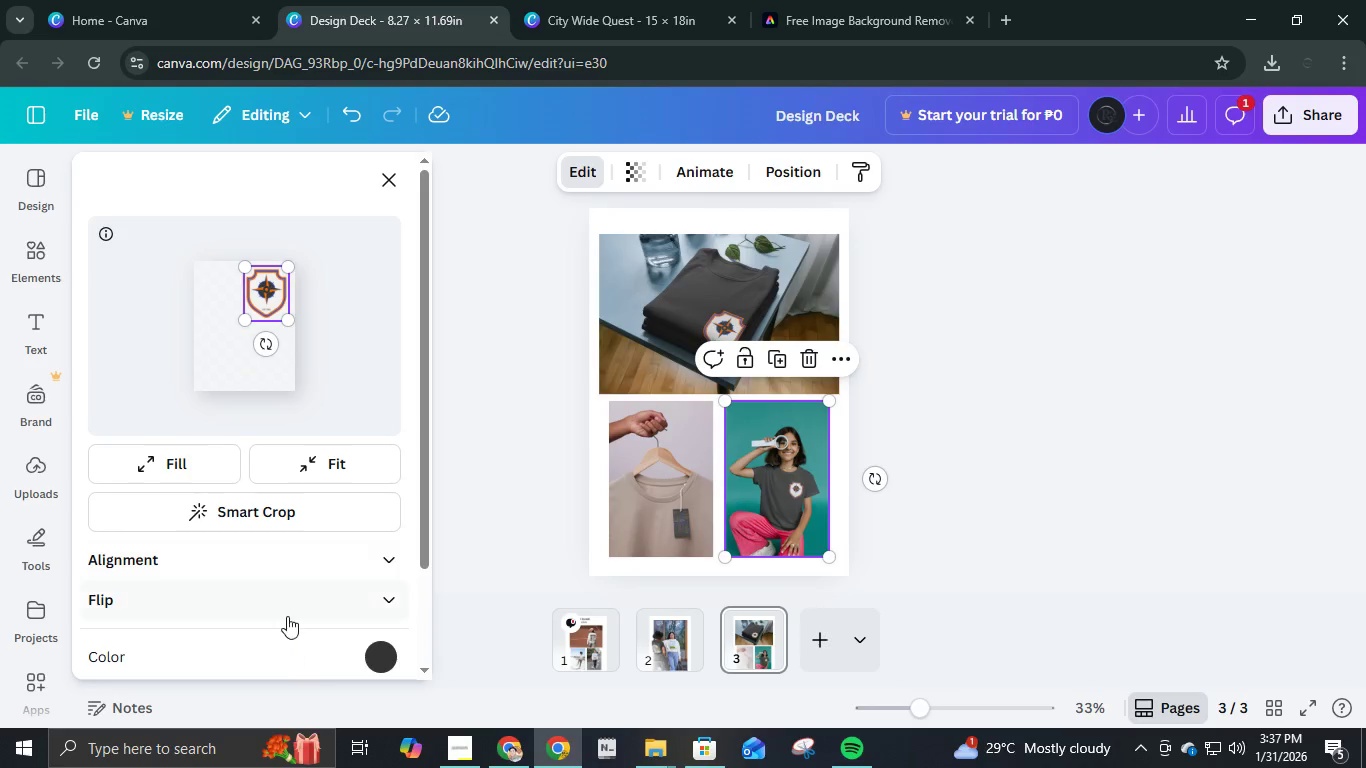 
scroll: coordinate [287, 614], scroll_direction: down, amount: 6.0
 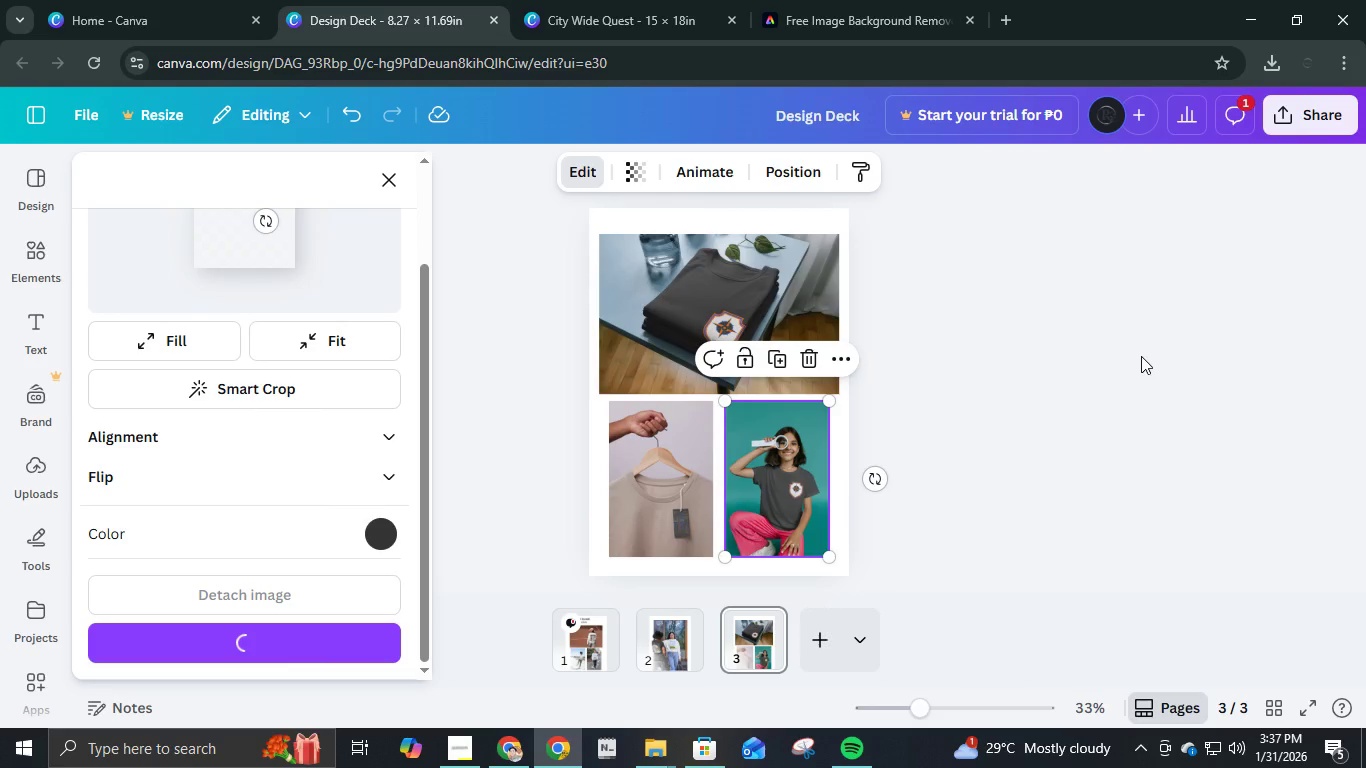 
left_click([1072, 420])
 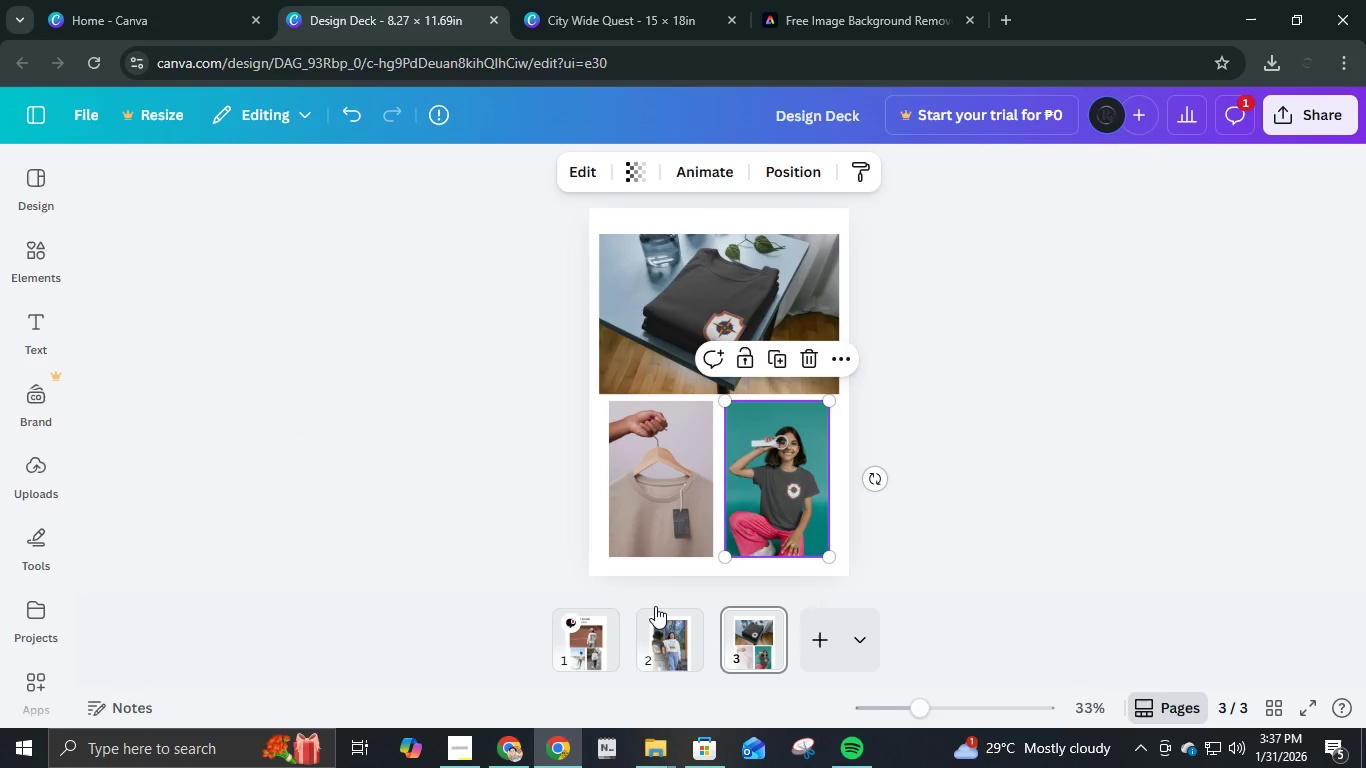 
left_click([660, 646])
 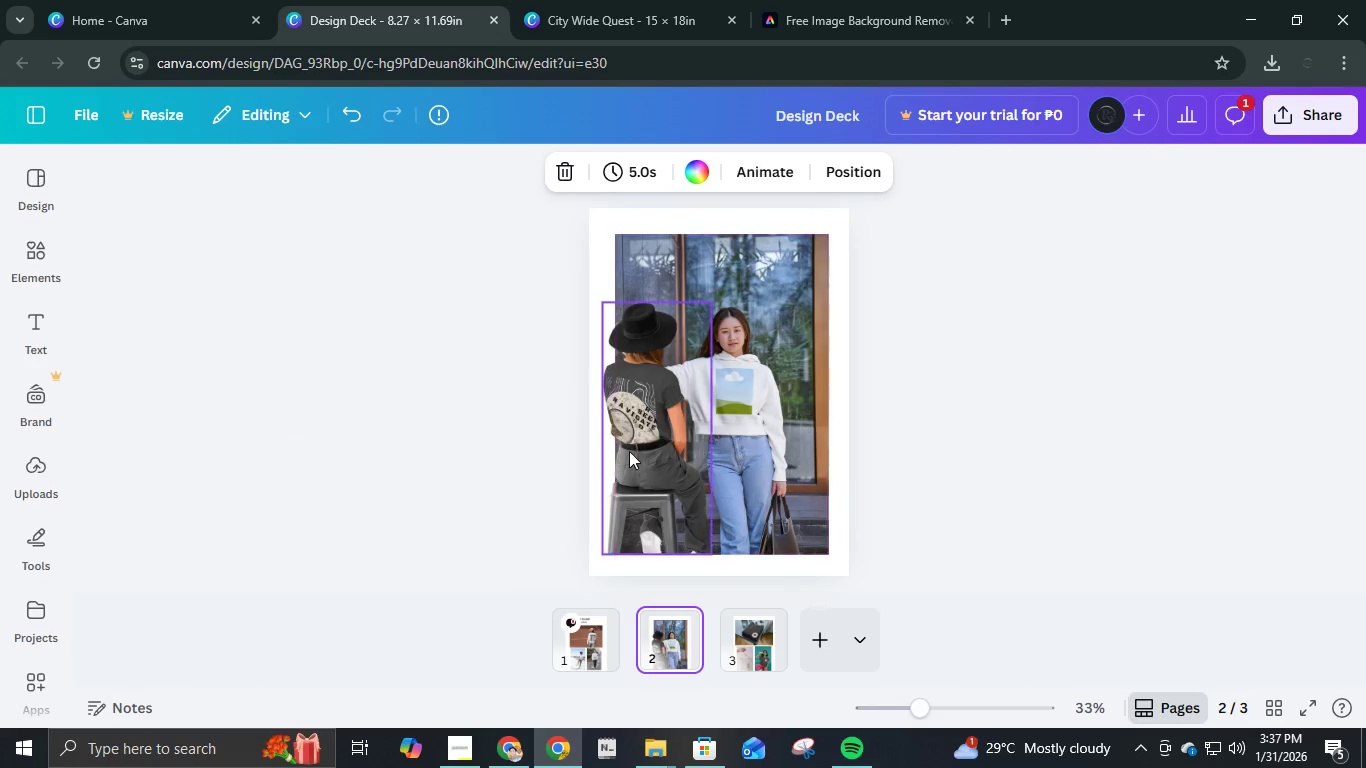 
left_click([763, 441])
 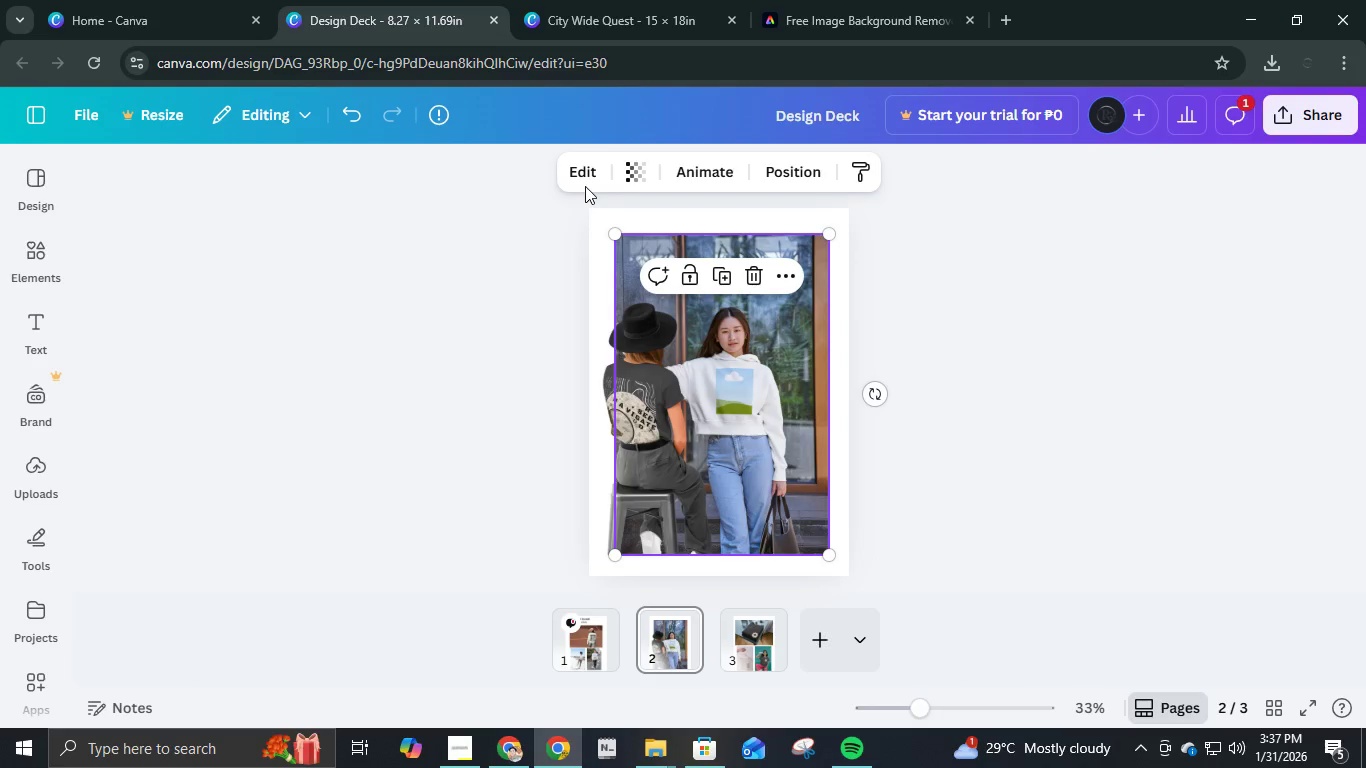 
left_click([584, 180])
 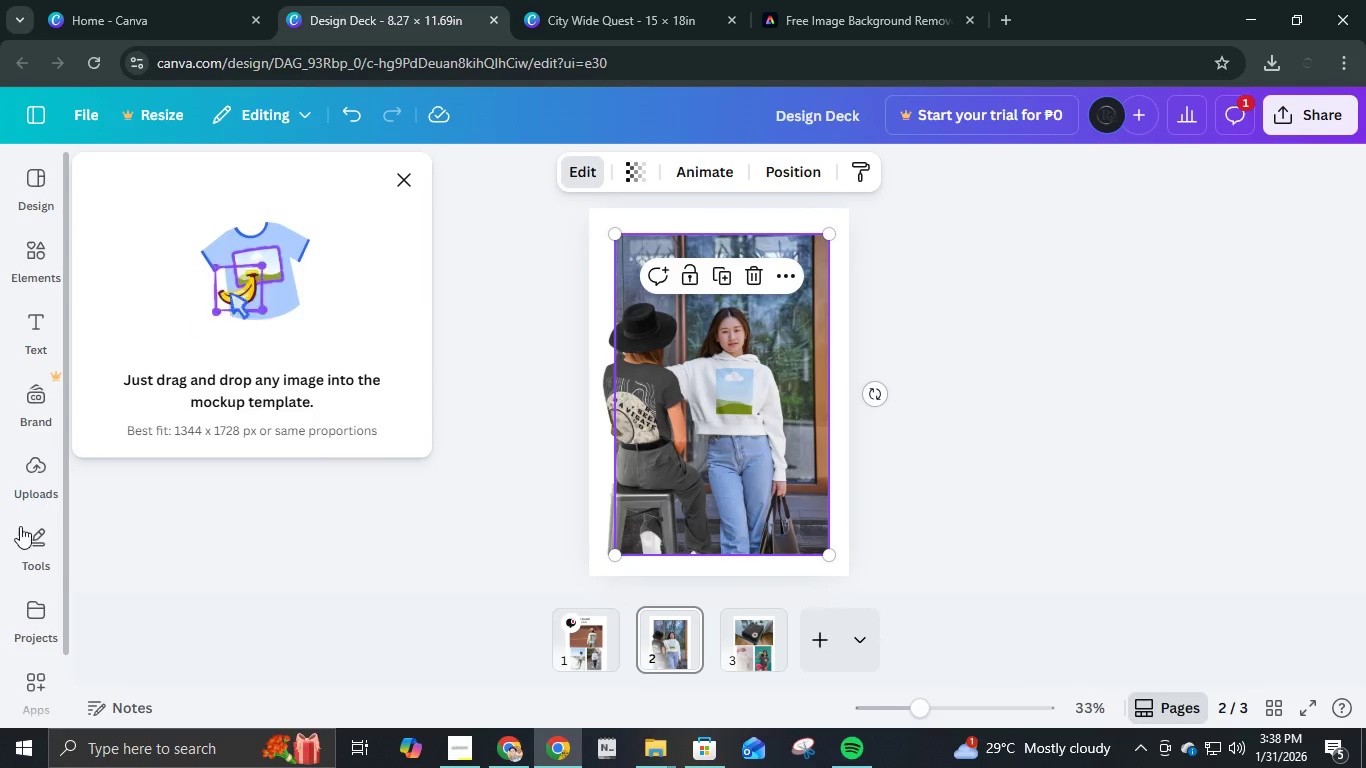 
left_click([40, 382])
 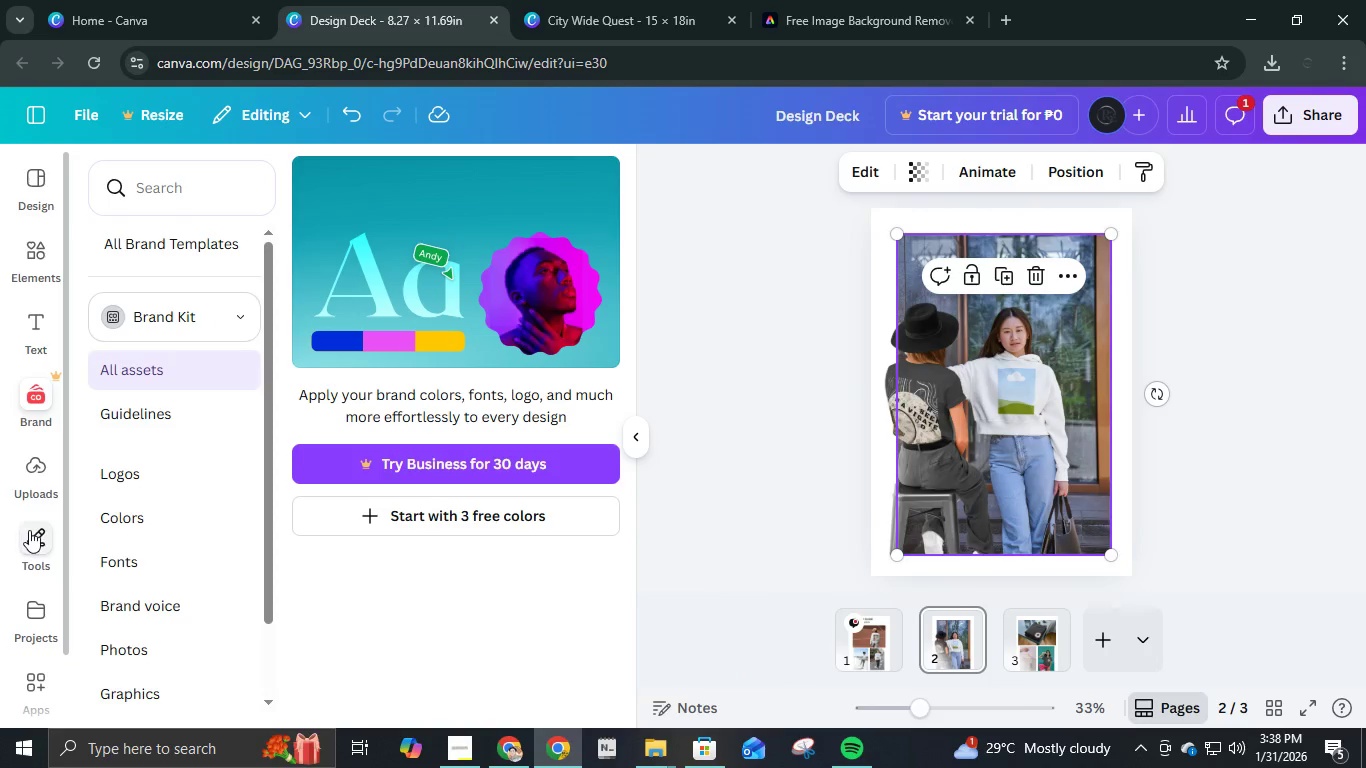 
left_click([29, 533])
 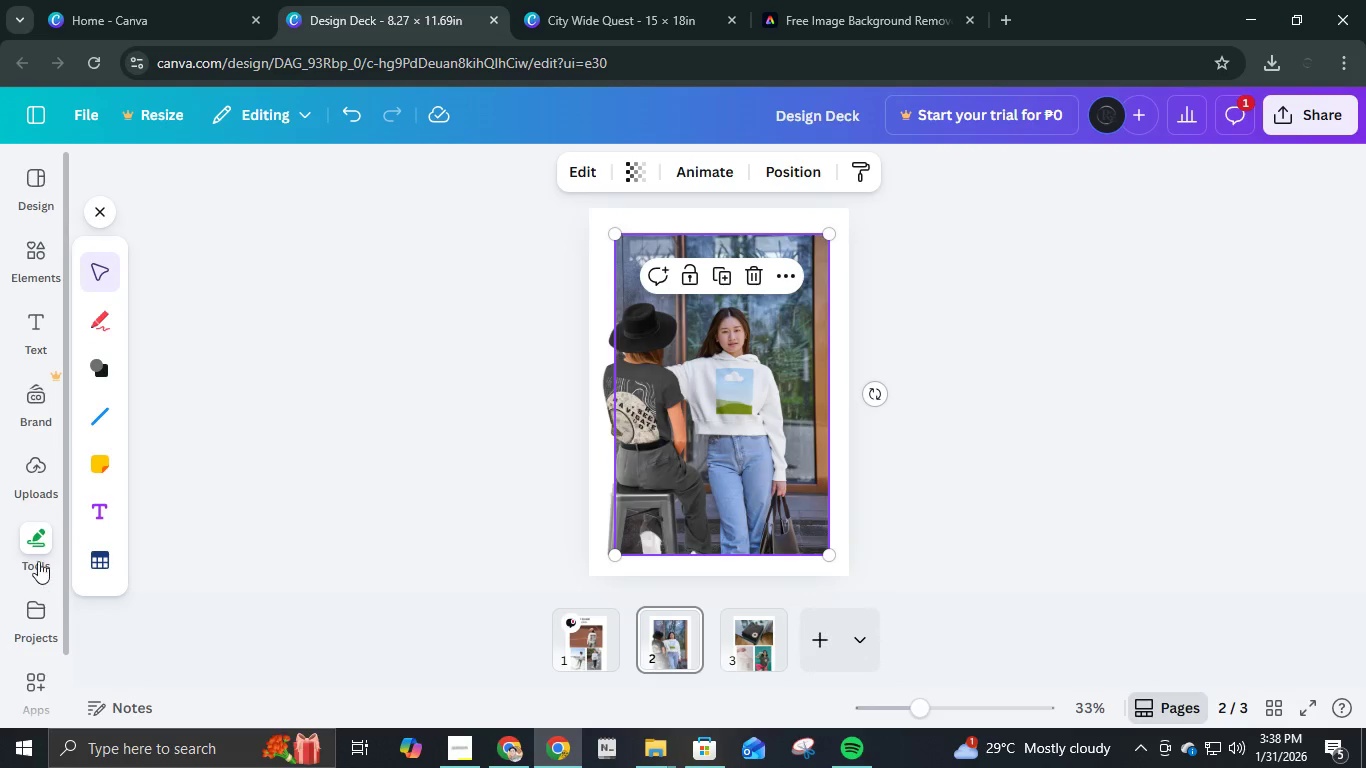 
left_click([38, 487])
 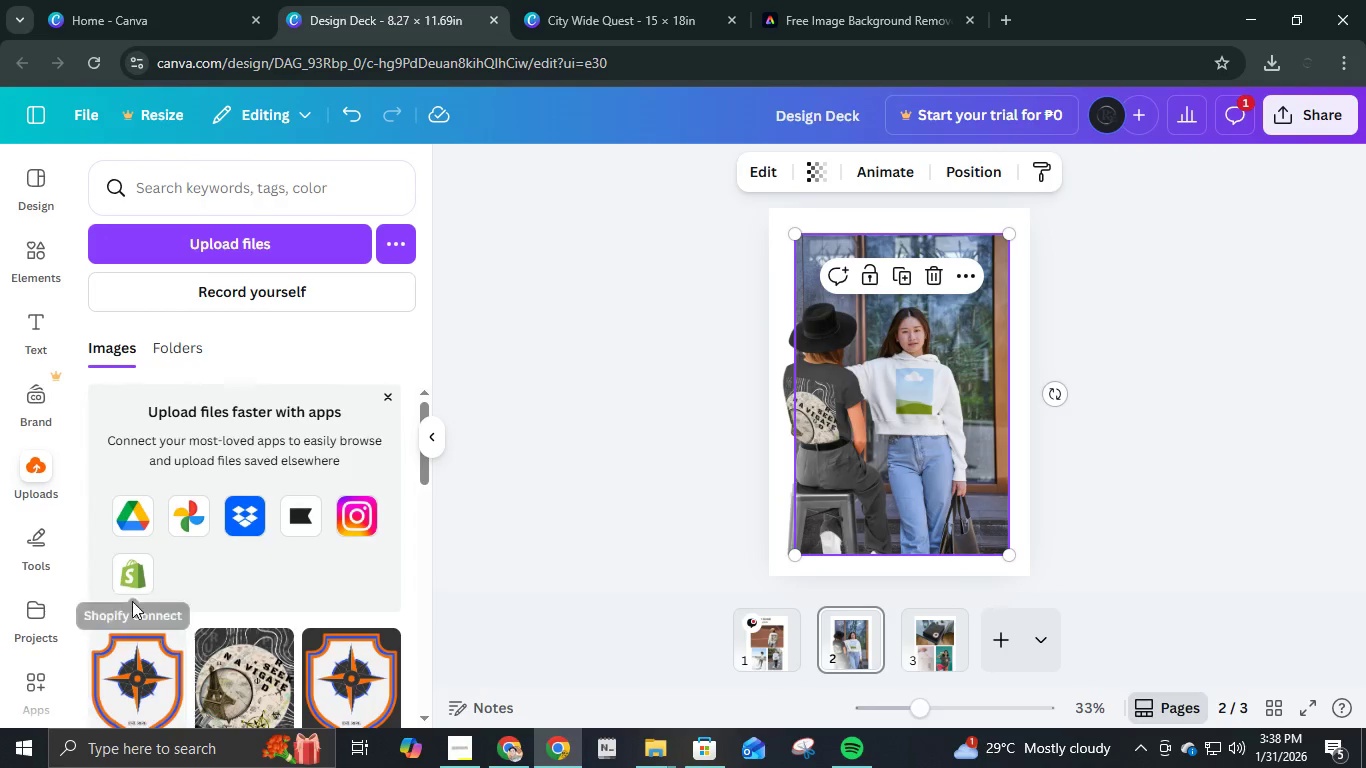 
left_click([144, 665])
 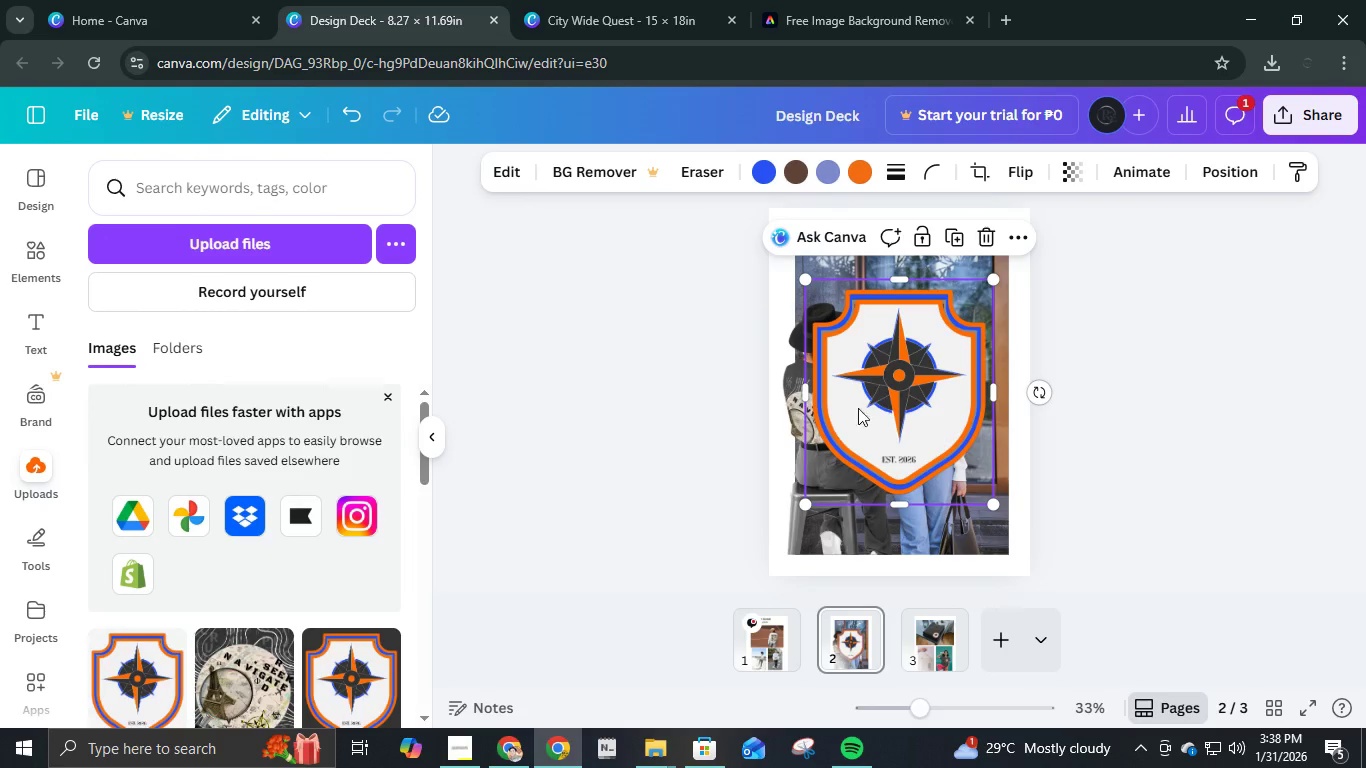 
left_click_drag(start_coordinate=[922, 401], to_coordinate=[983, 384])
 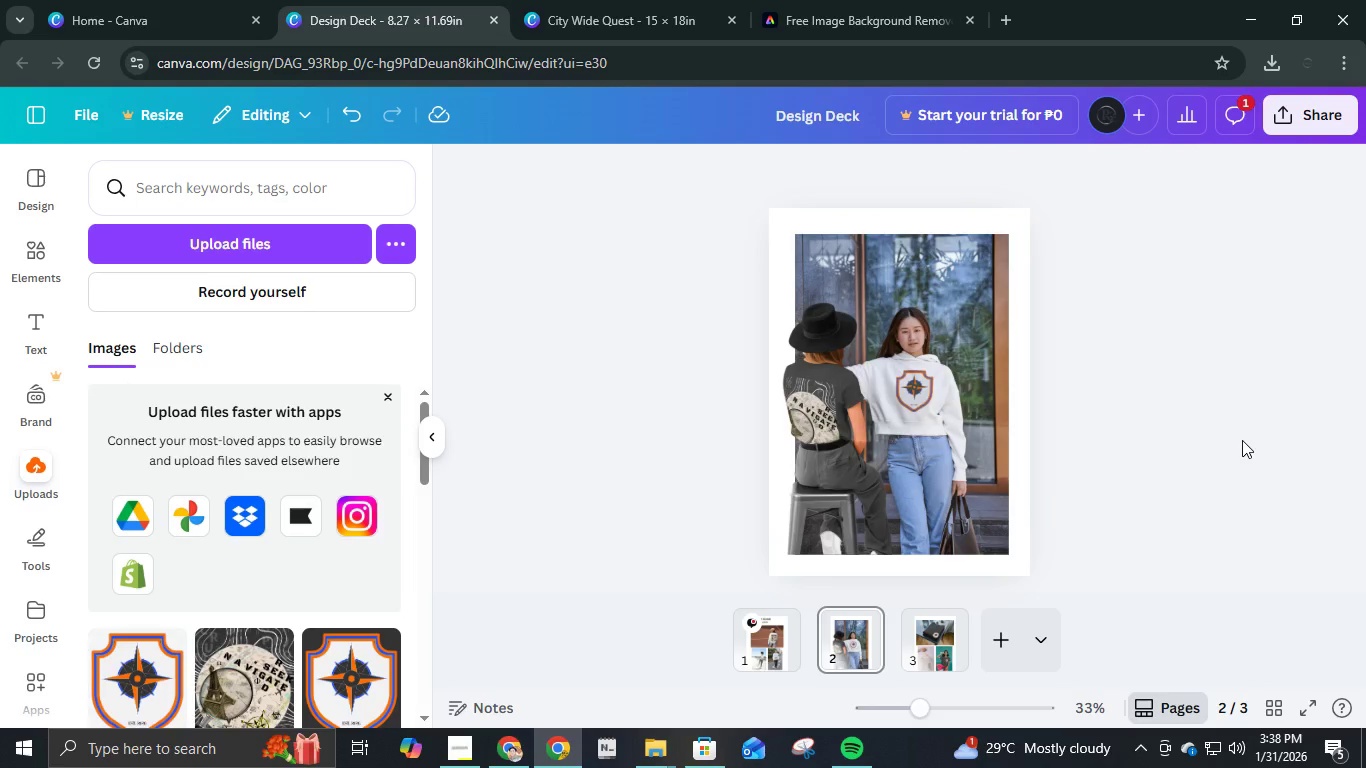 
wait(6.05)
 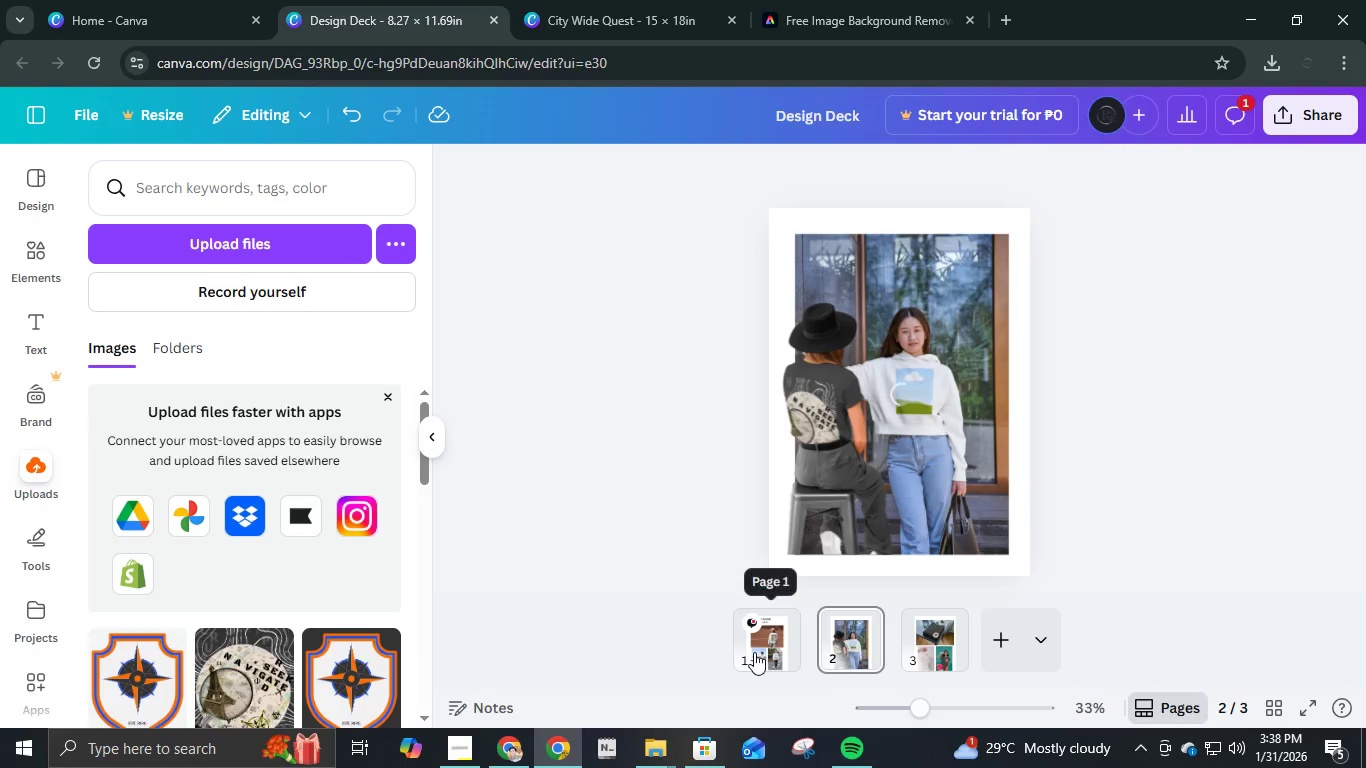 
left_click([924, 409])
 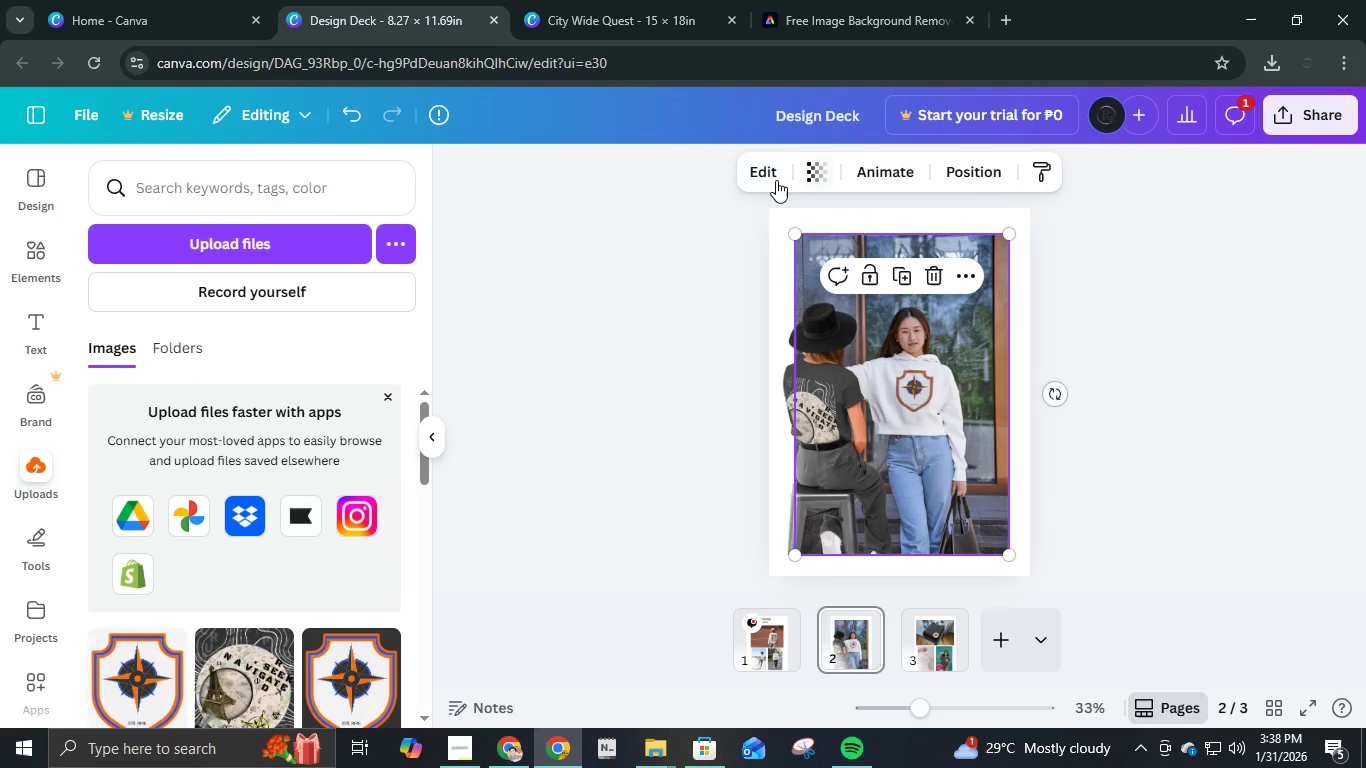 
left_click([766, 177])
 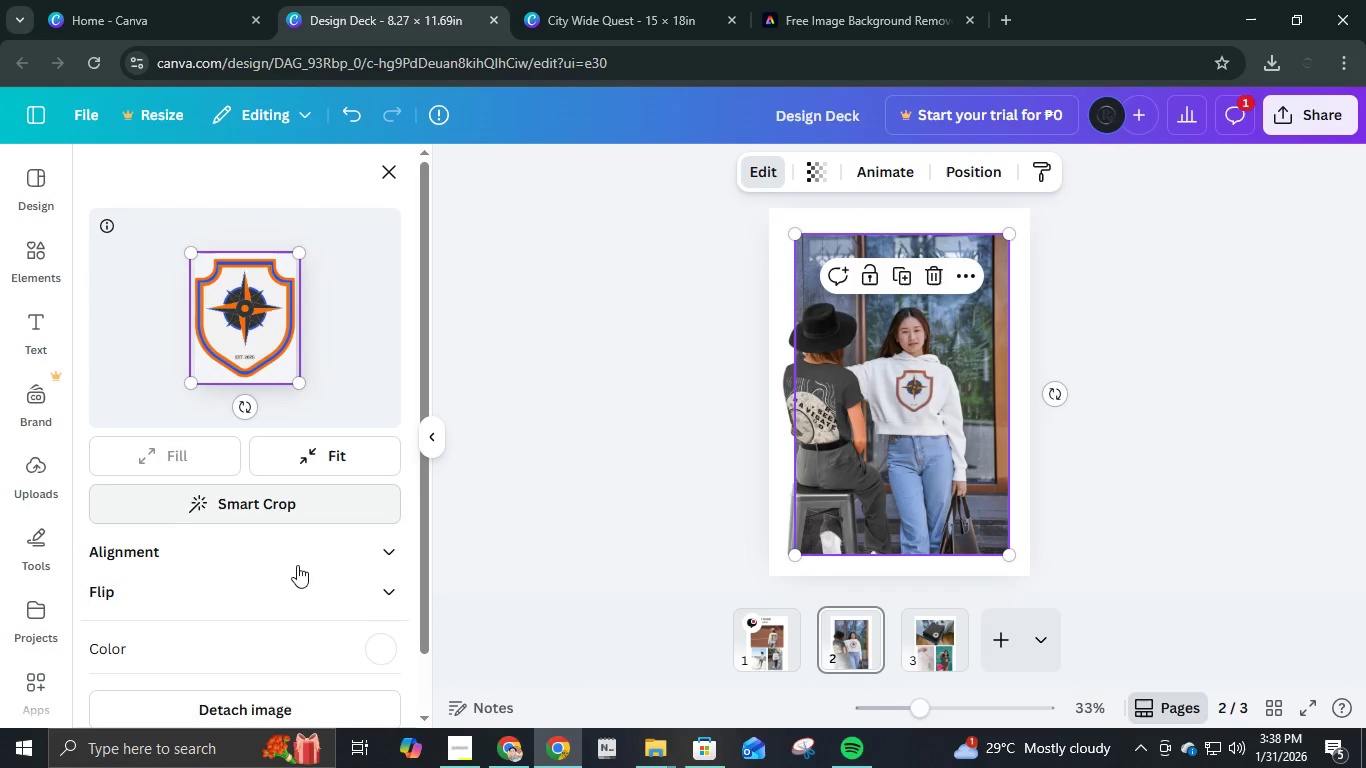 
scroll: coordinate [302, 572], scroll_direction: down, amount: 3.0
 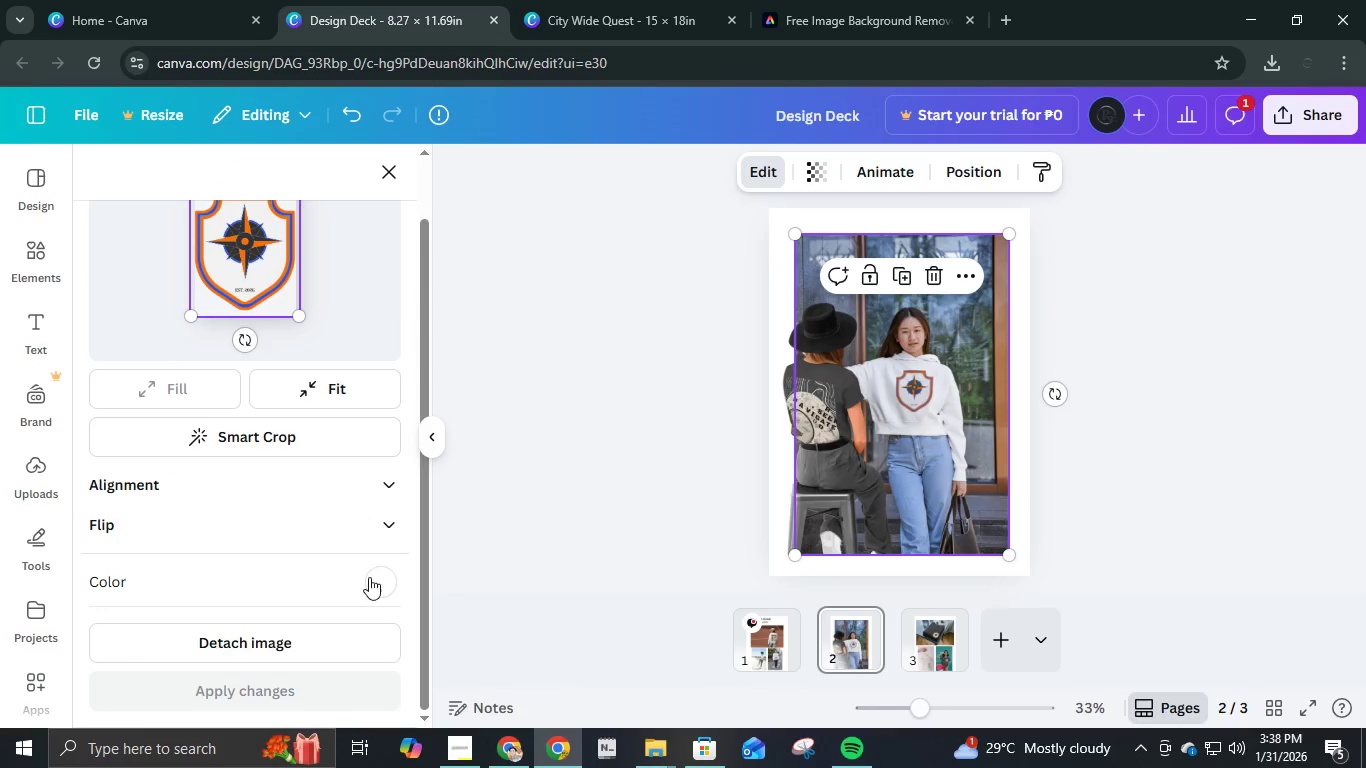 
left_click([369, 577])
 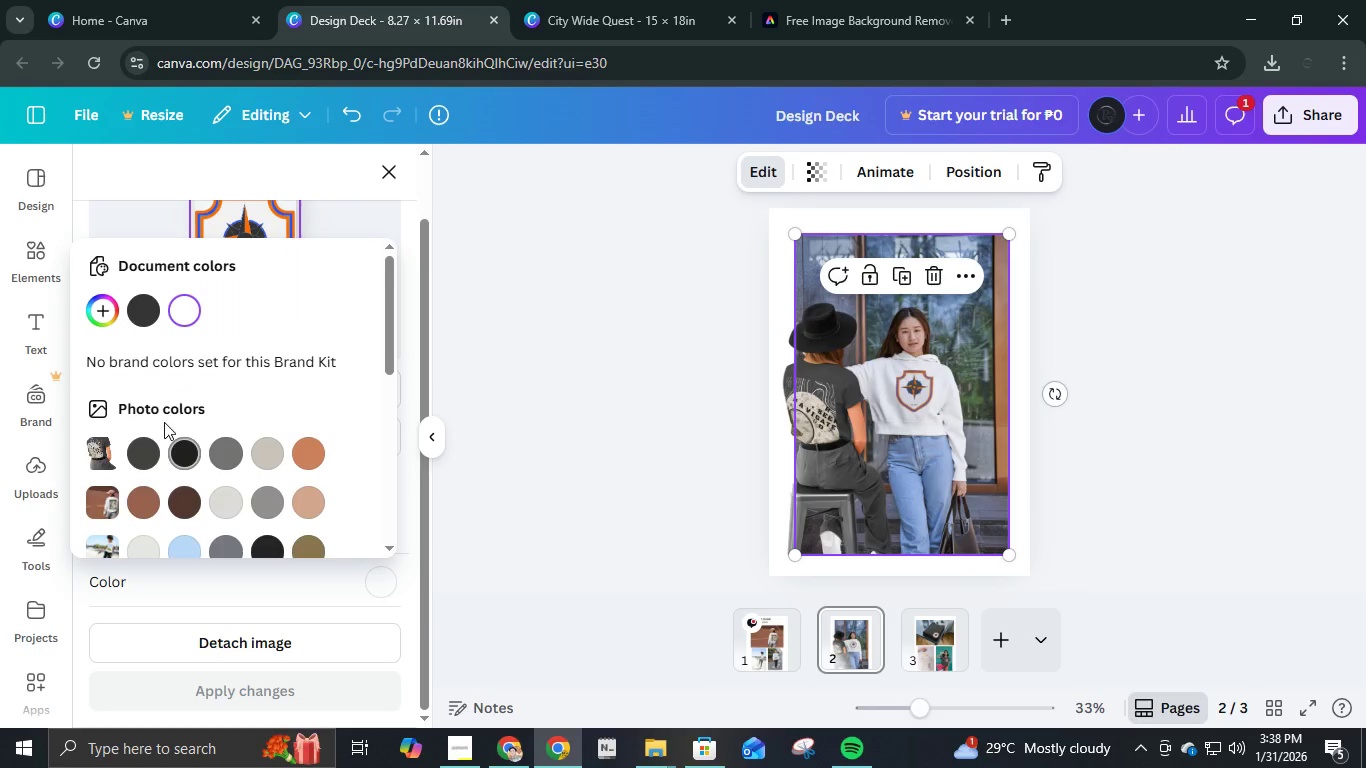 
left_click([143, 314])
 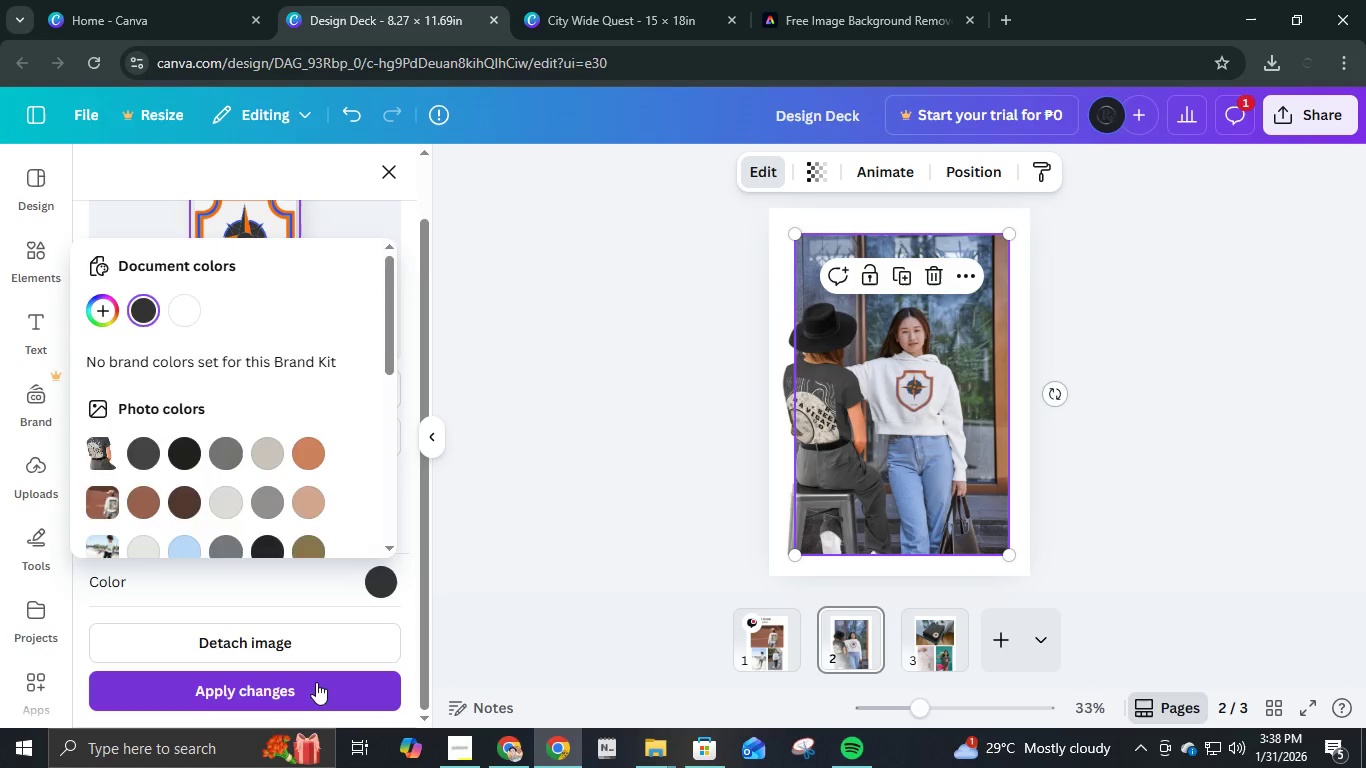 
left_click([316, 682])
 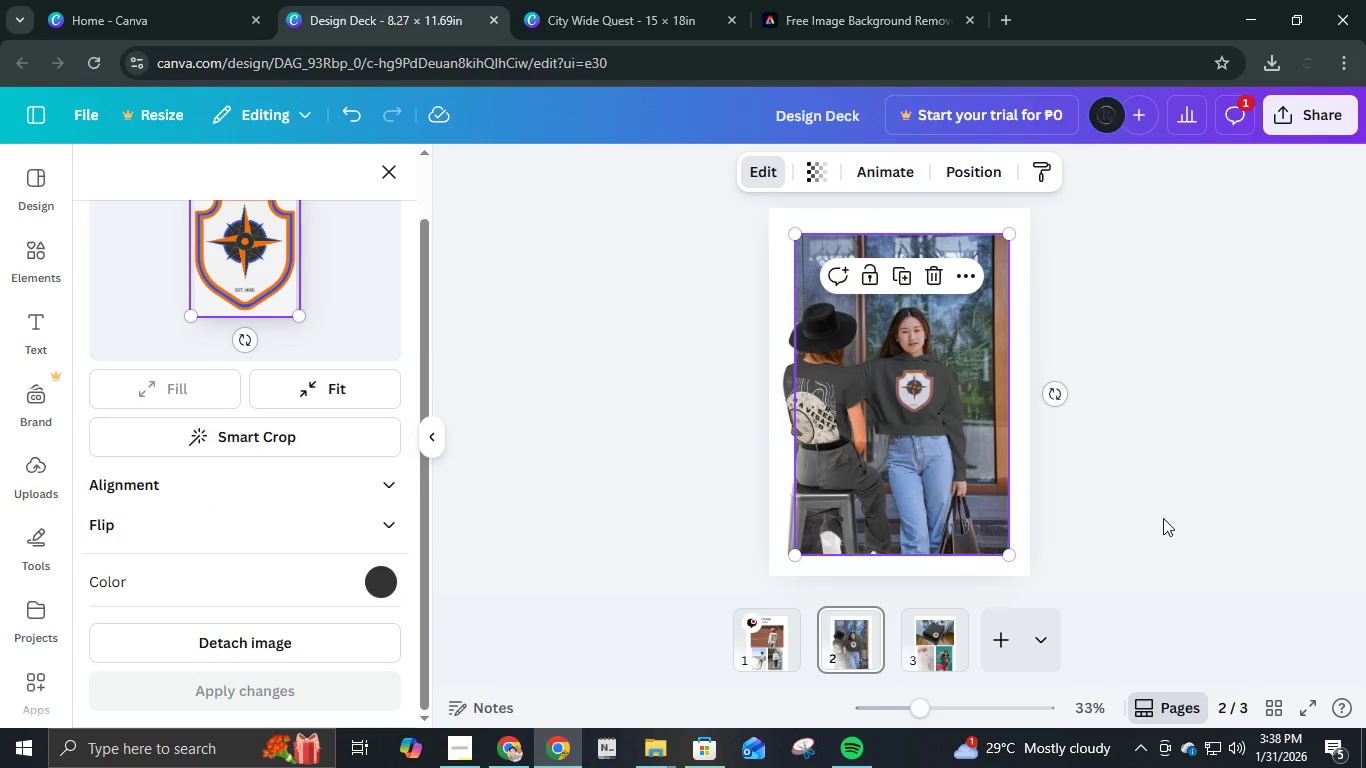 
left_click([1057, 504])
 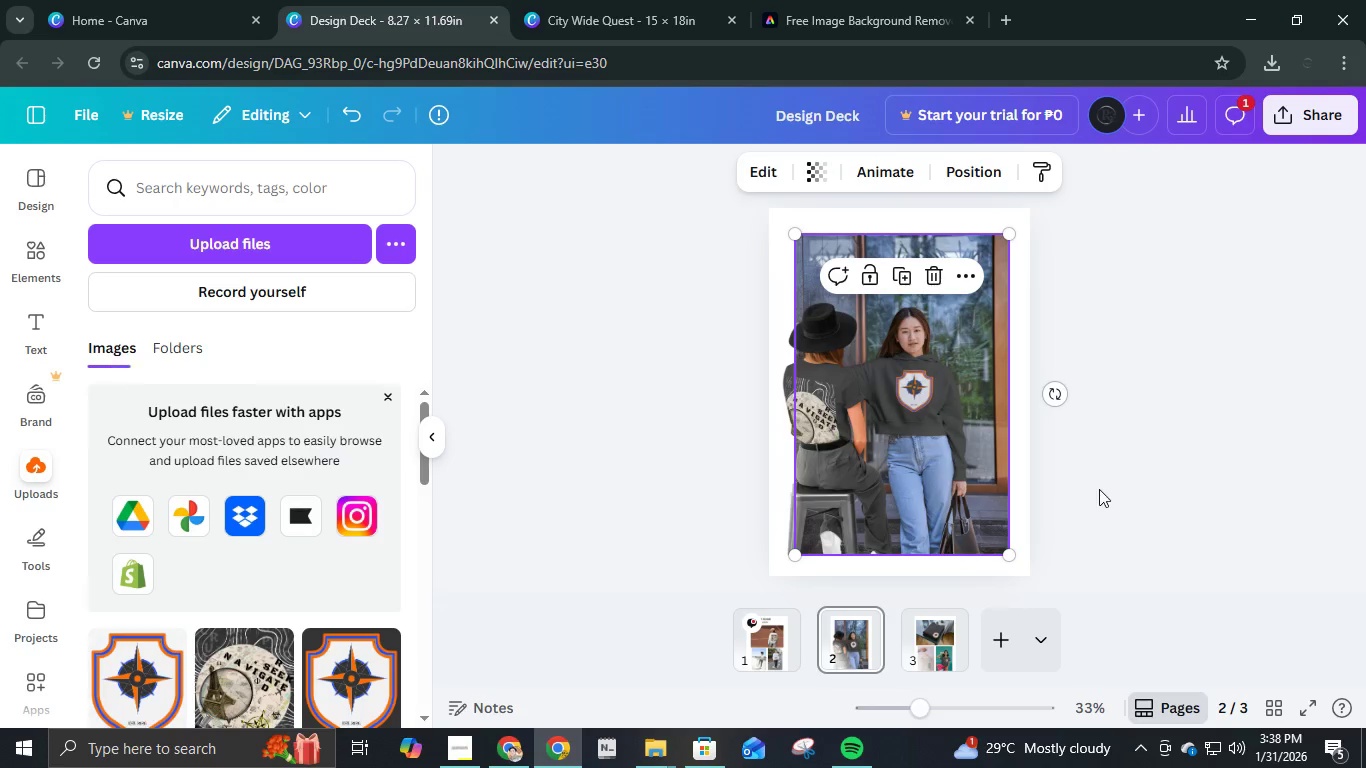 
left_click([1103, 484])
 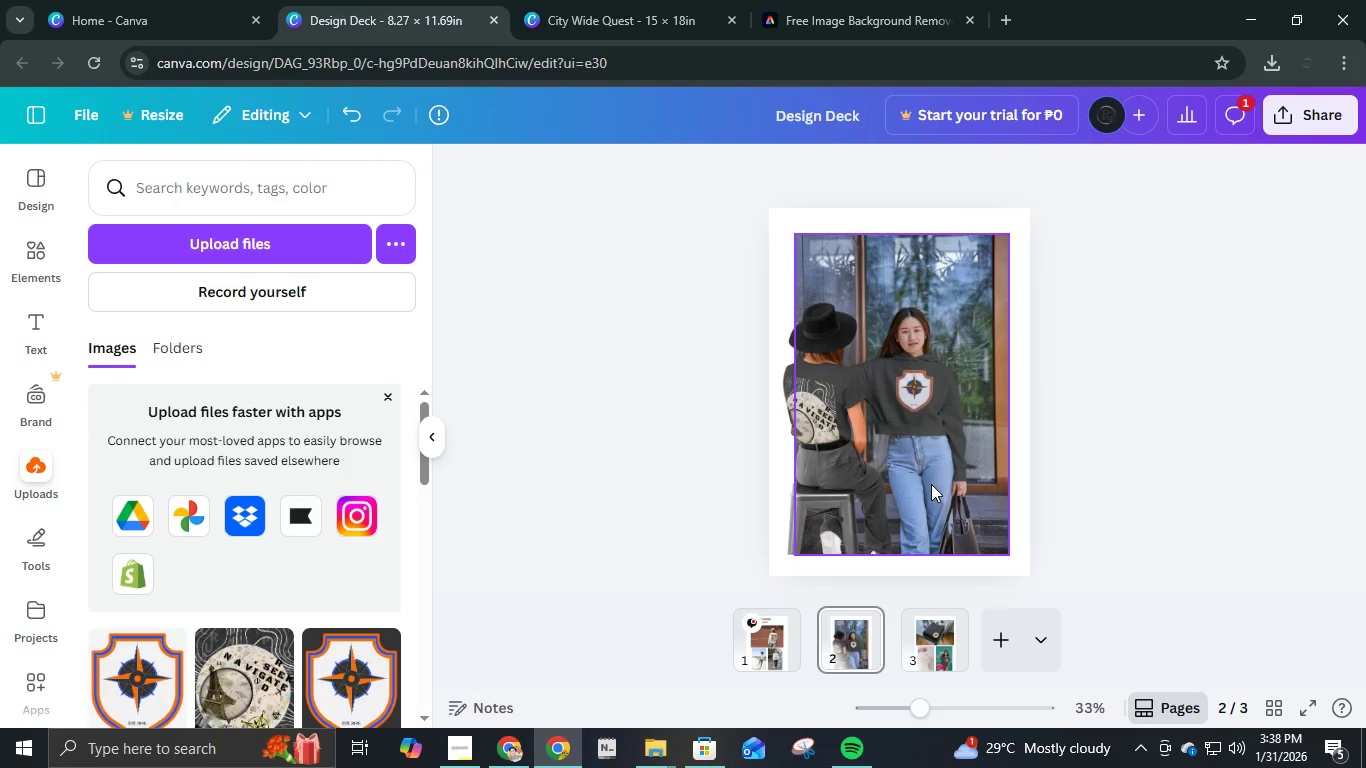 
left_click([927, 473])
 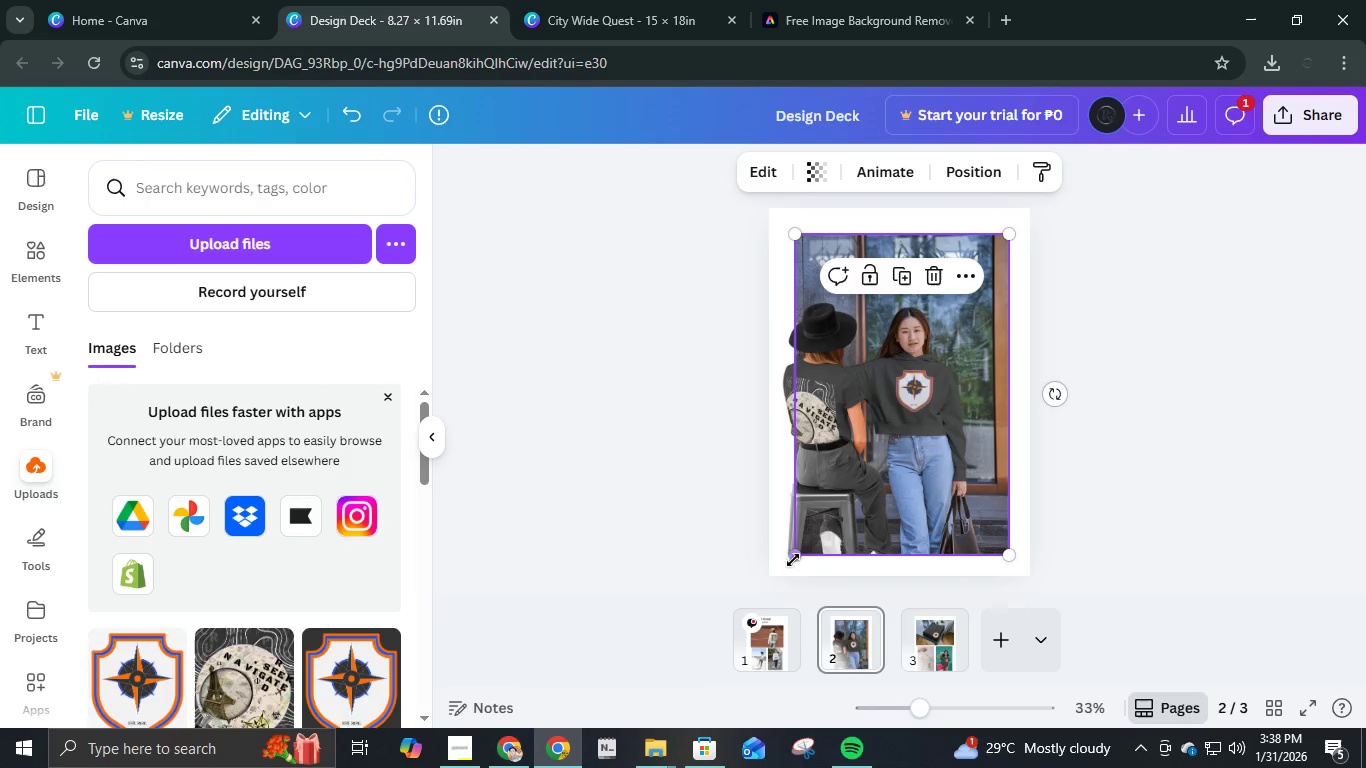 
left_click_drag(start_coordinate=[793, 560], to_coordinate=[950, 451])
 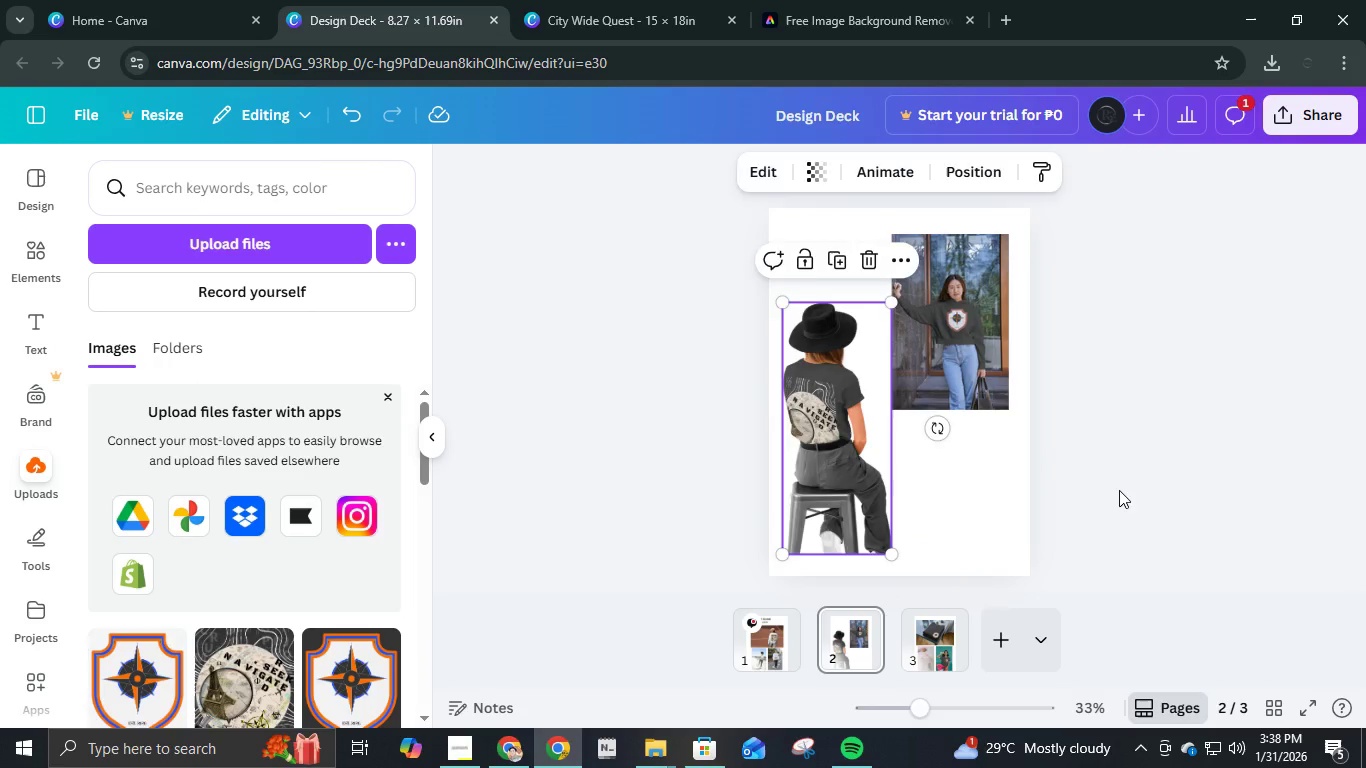 
double_click([1154, 490])
 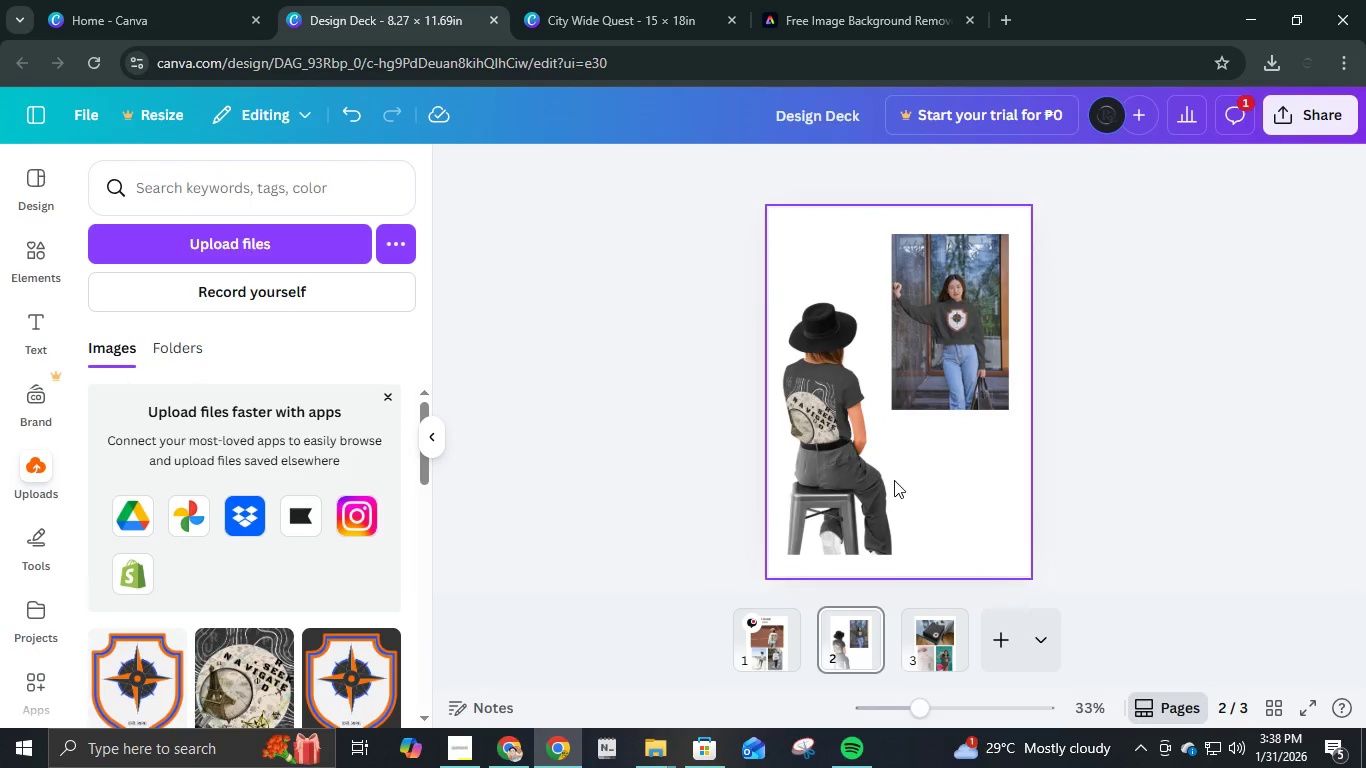 
left_click([894, 480])
 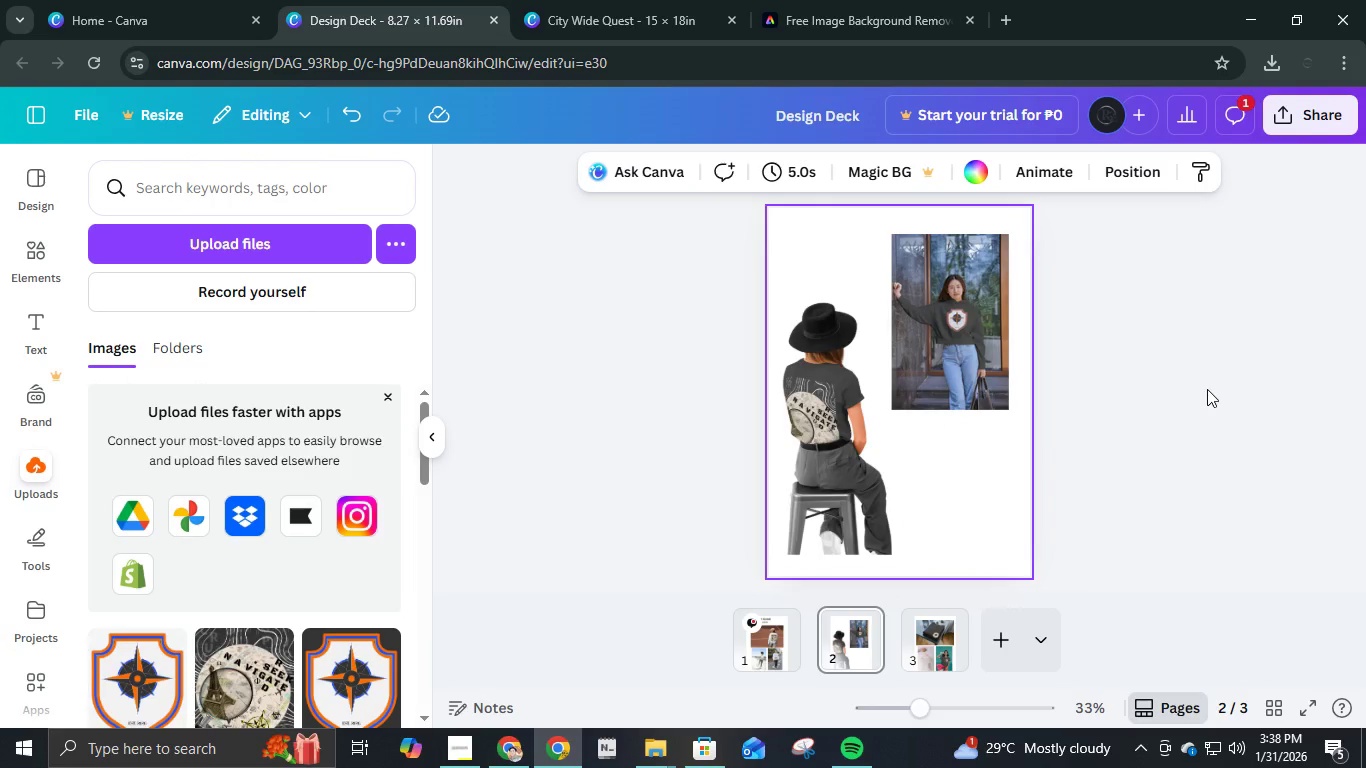 
left_click([1207, 389])
 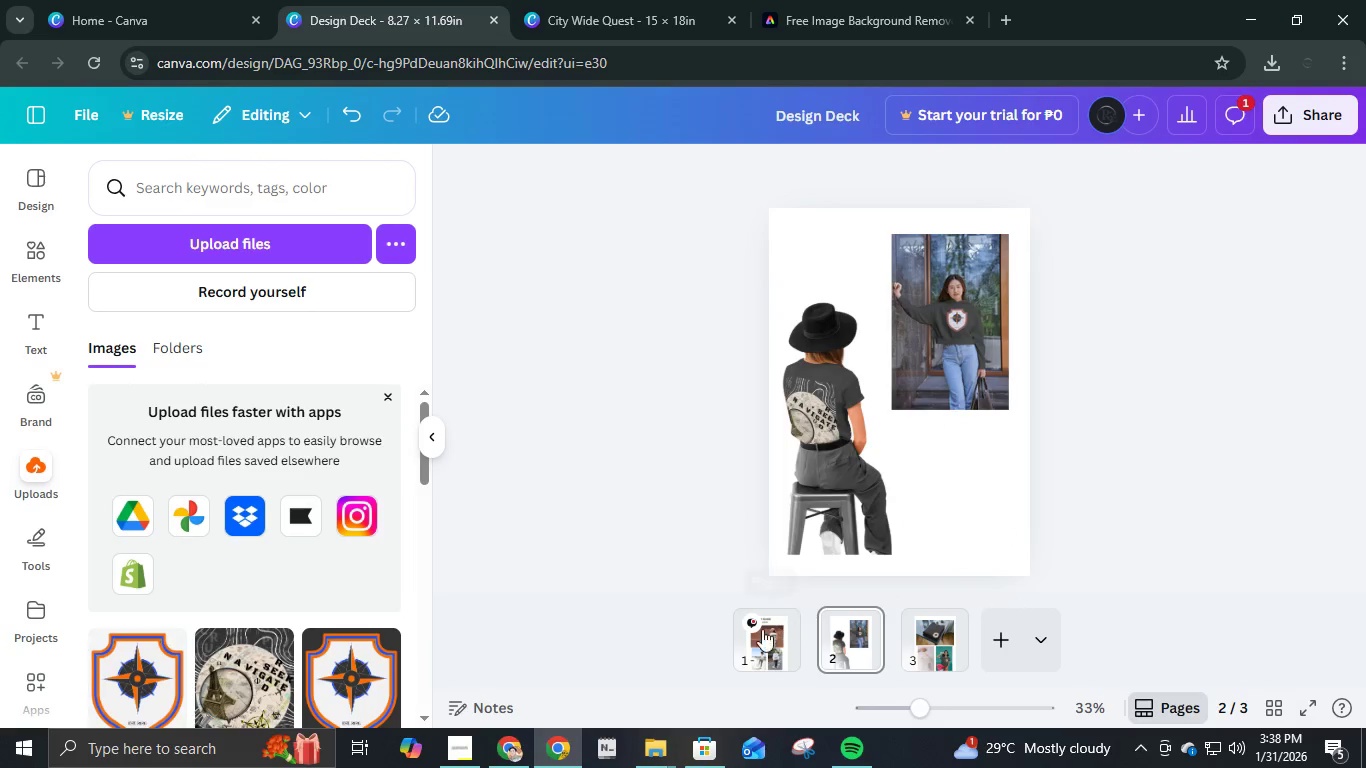 
left_click([762, 631])
 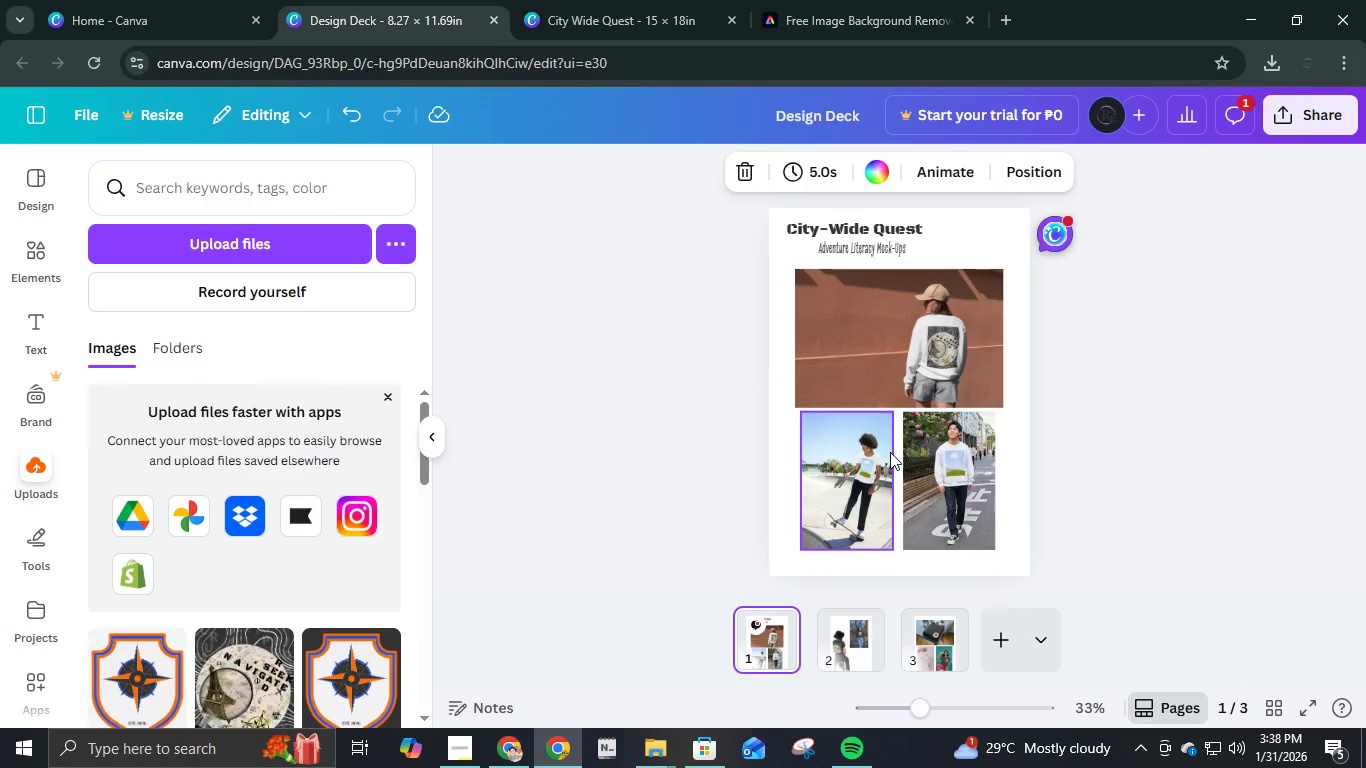 
left_click([890, 452])
 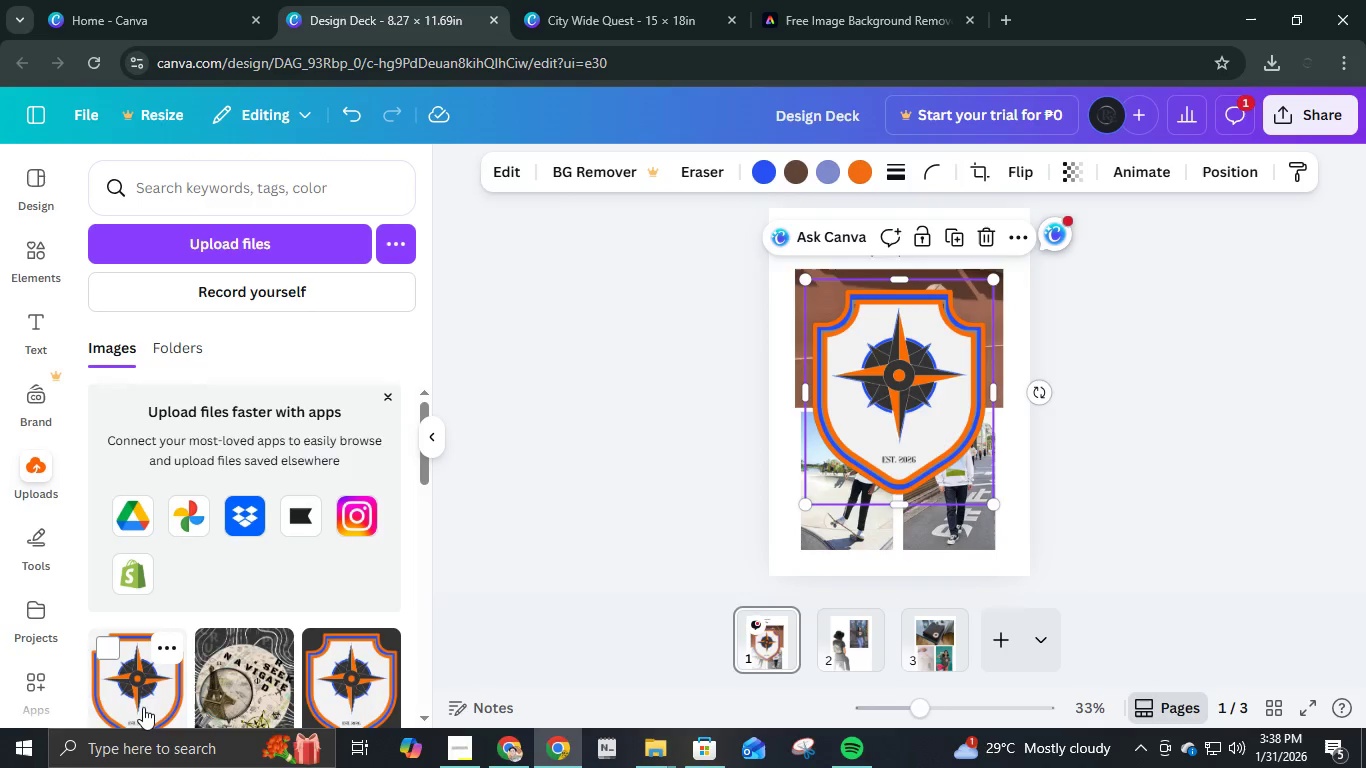 
left_click_drag(start_coordinate=[911, 366], to_coordinate=[872, 443])
 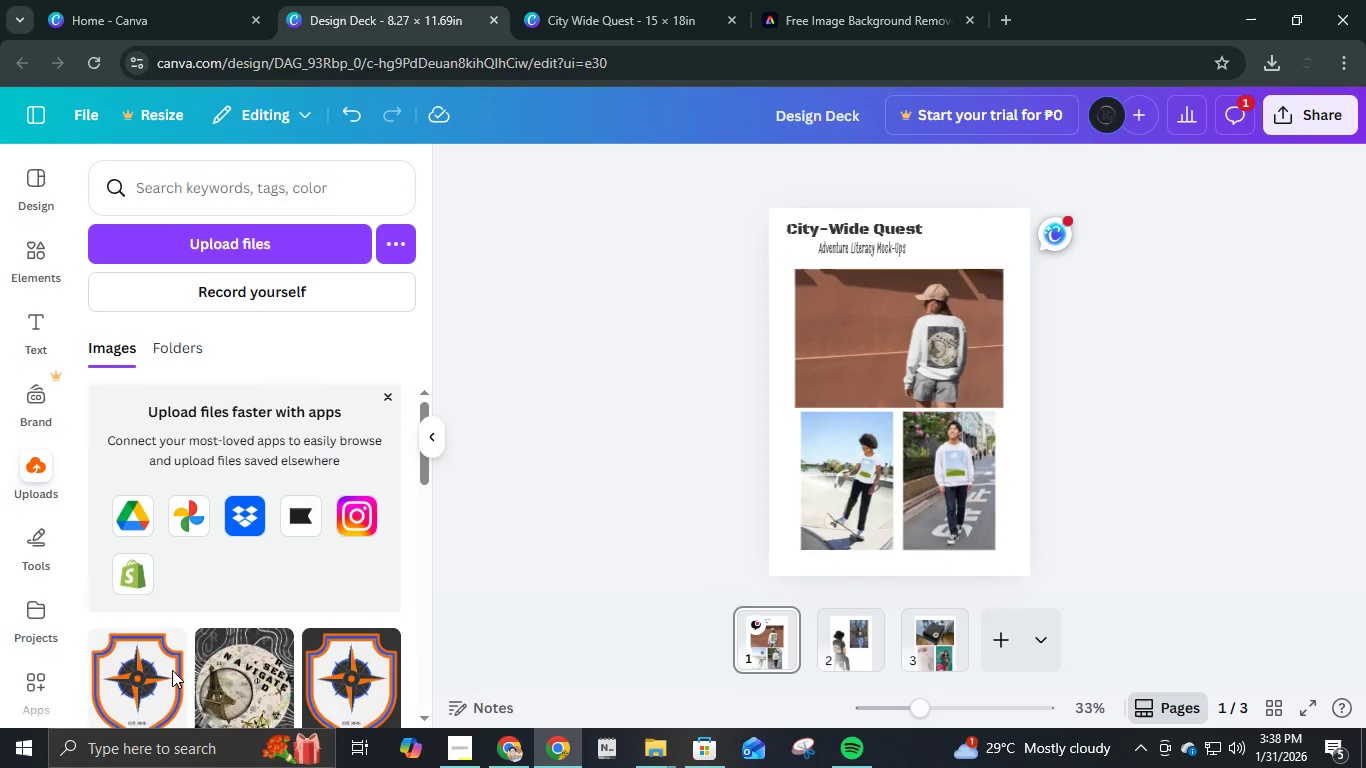 
scroll: coordinate [236, 659], scroll_direction: down, amount: 2.0
 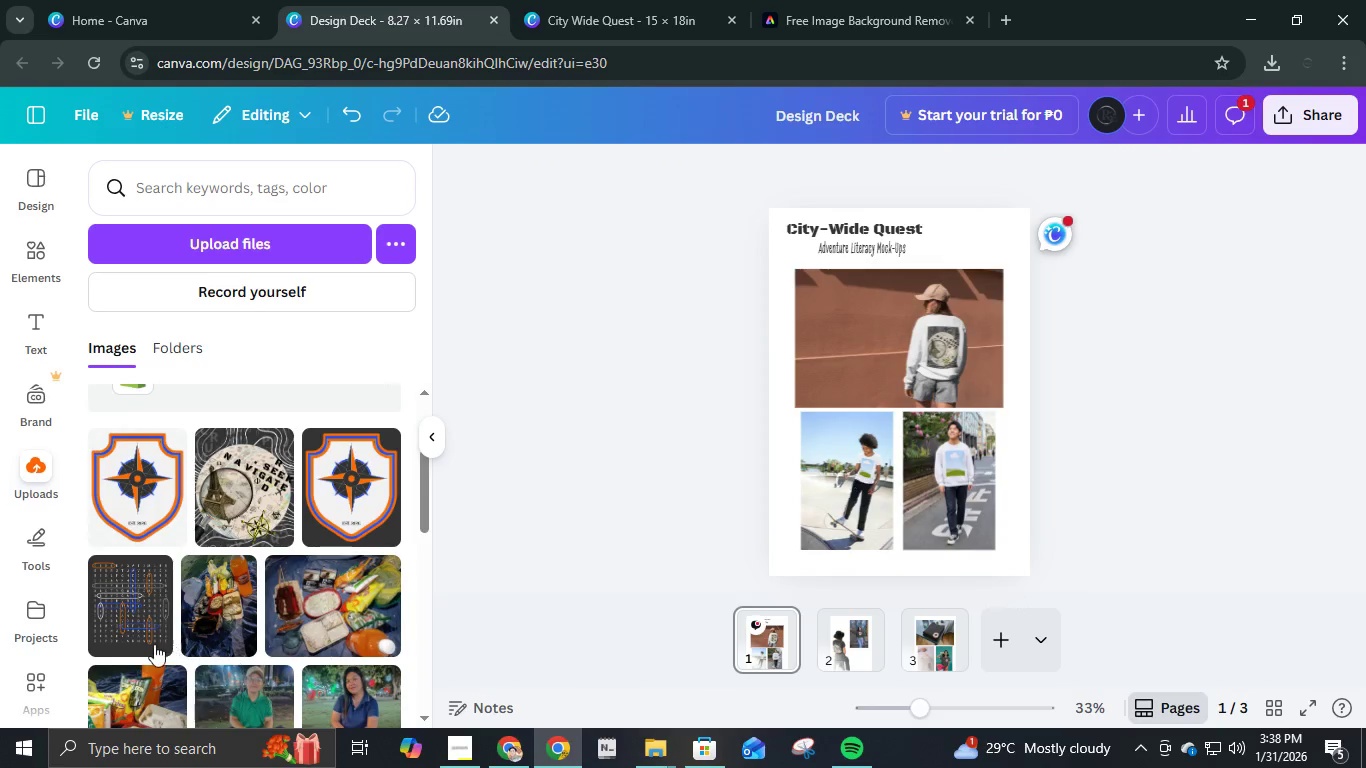 
mouse_move([179, 643])
 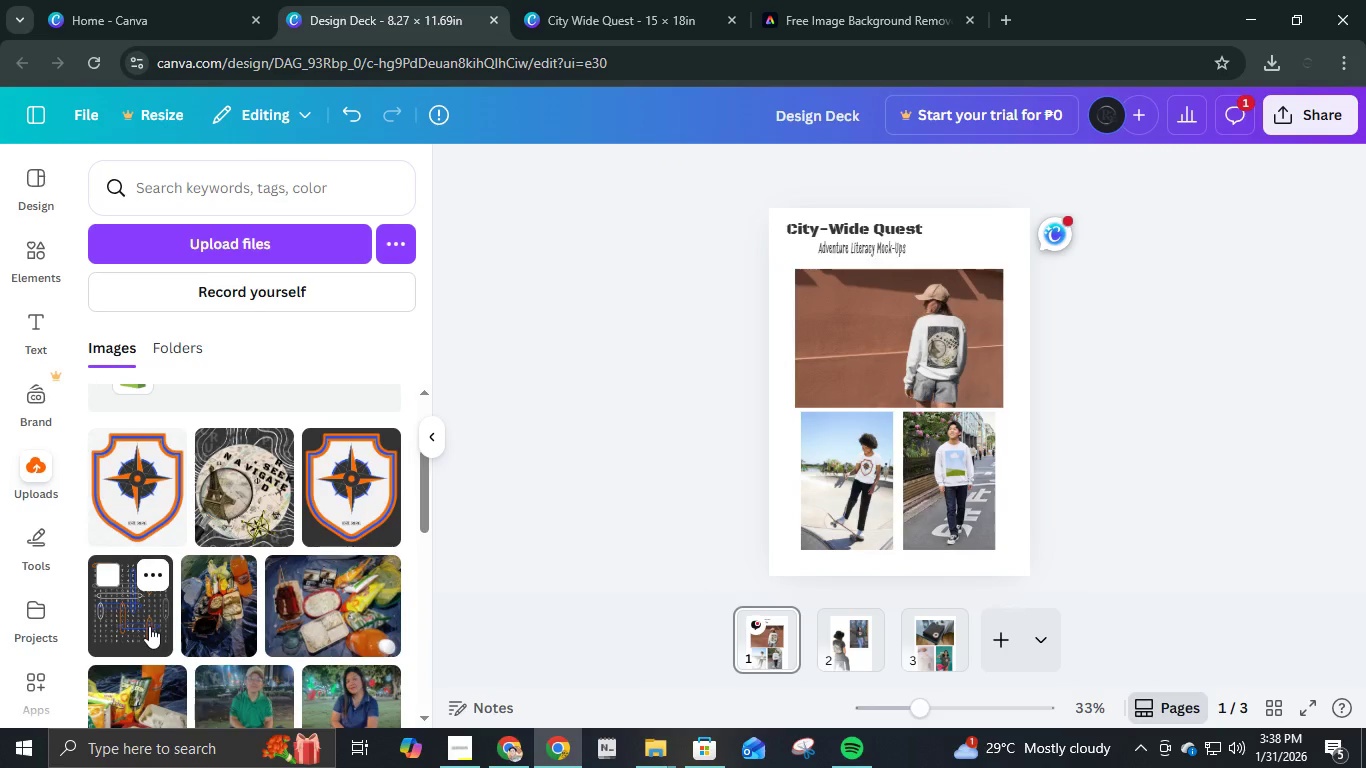 
left_click([149, 626])
 